 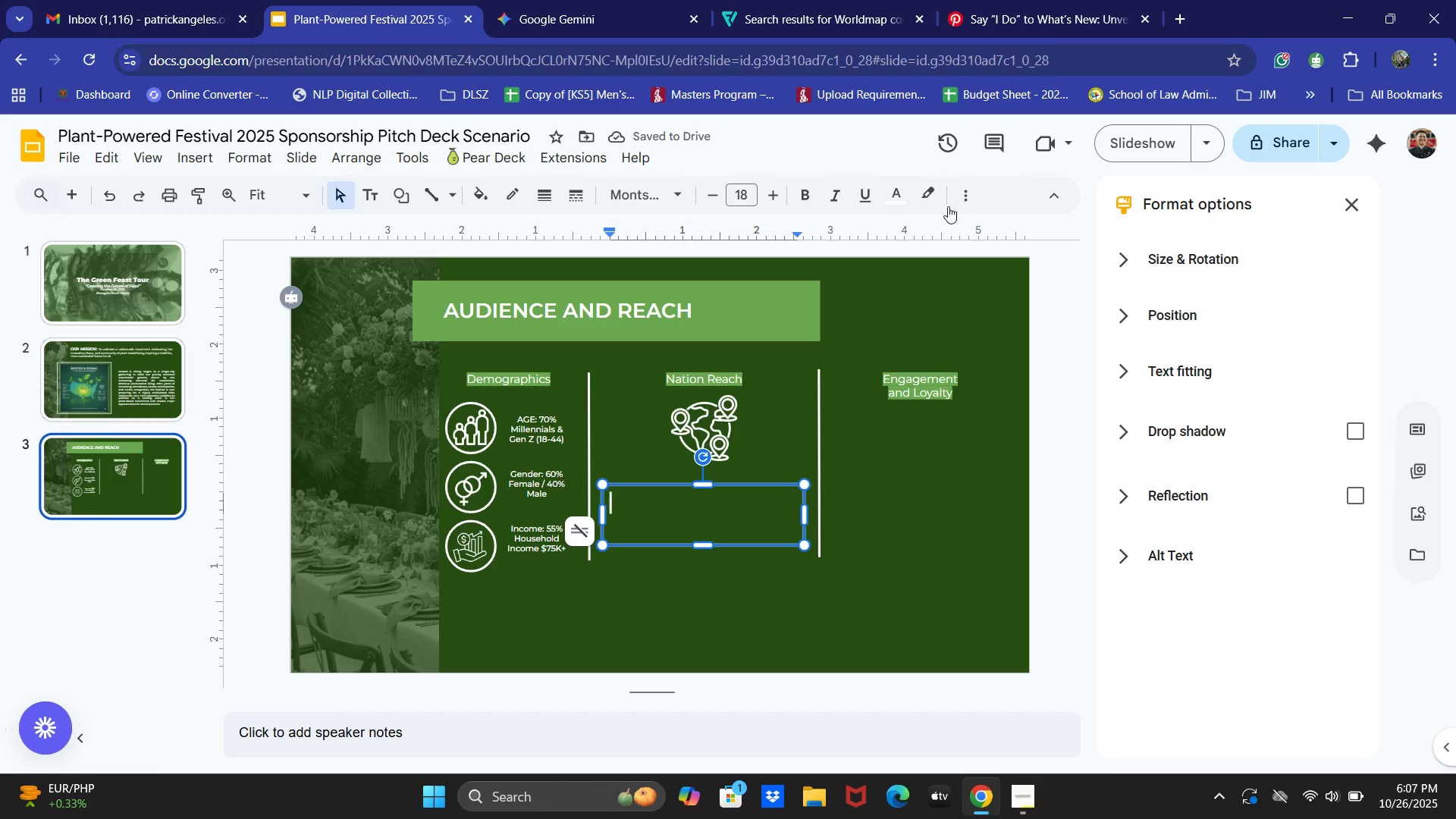 
double_click([582, 258])
 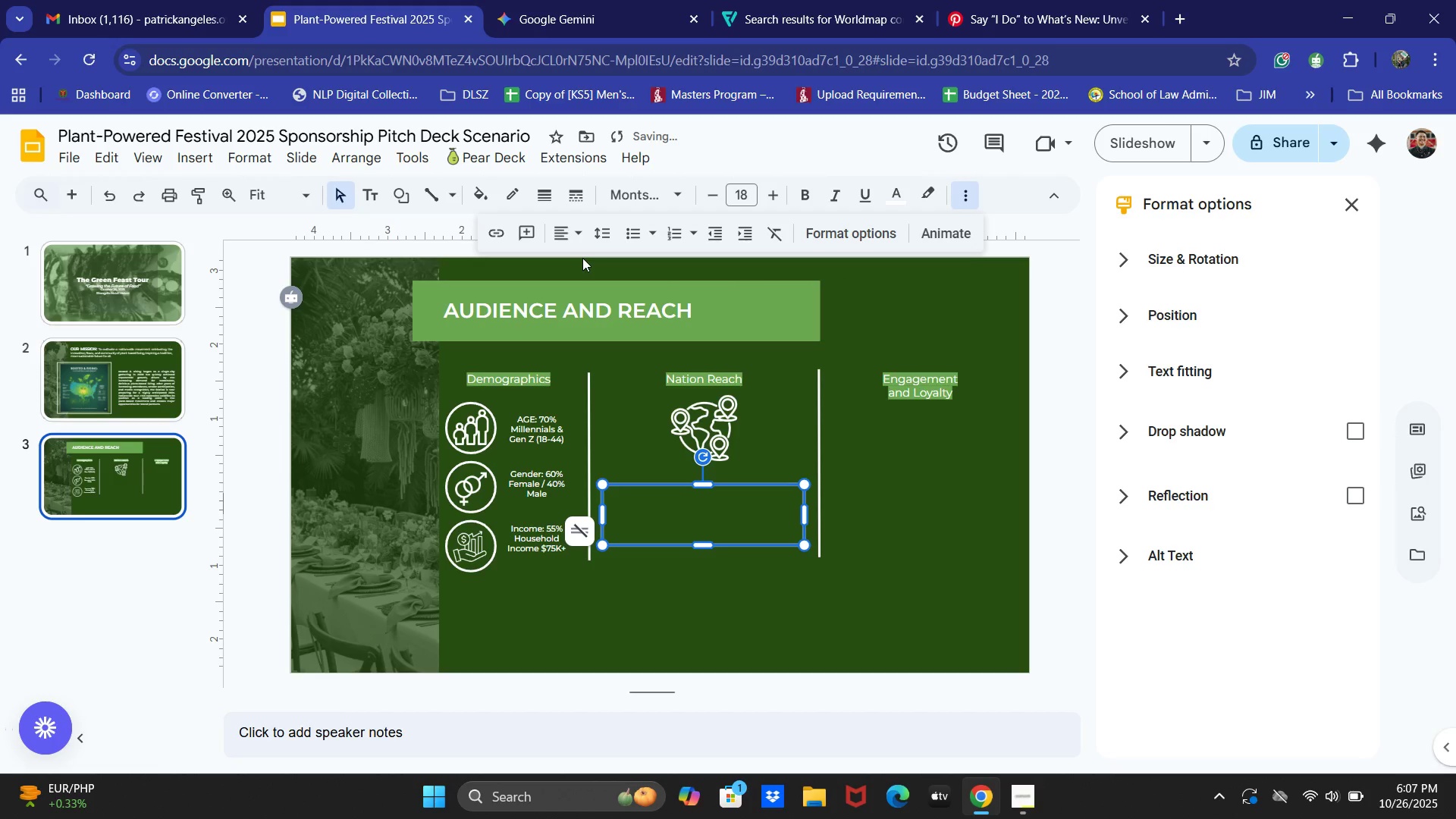 
type(30 )
key(Backspace)
type(+ US states )
key(Backspace)
 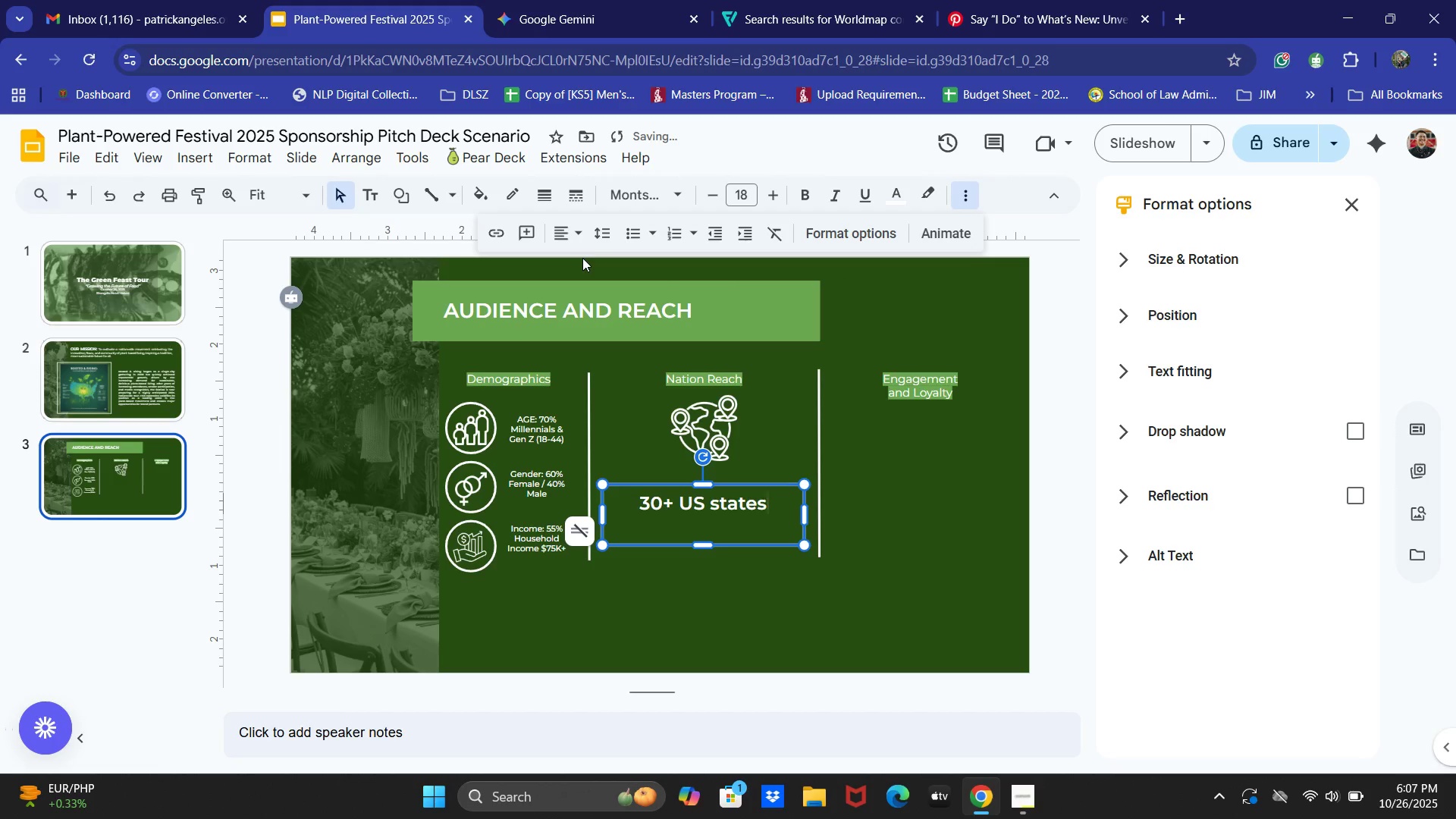 
left_click([598, 0])
 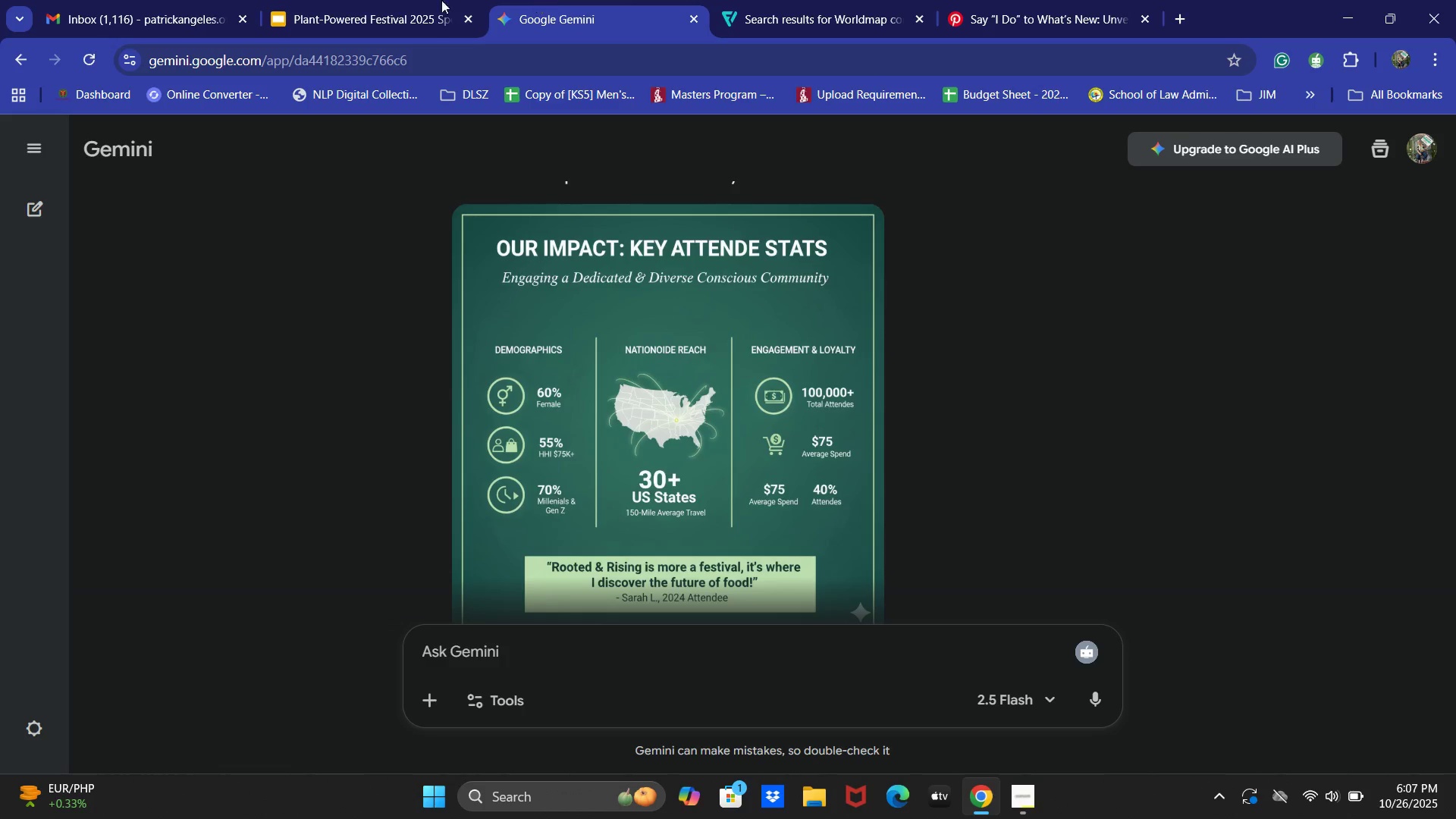 
left_click([379, 0])
 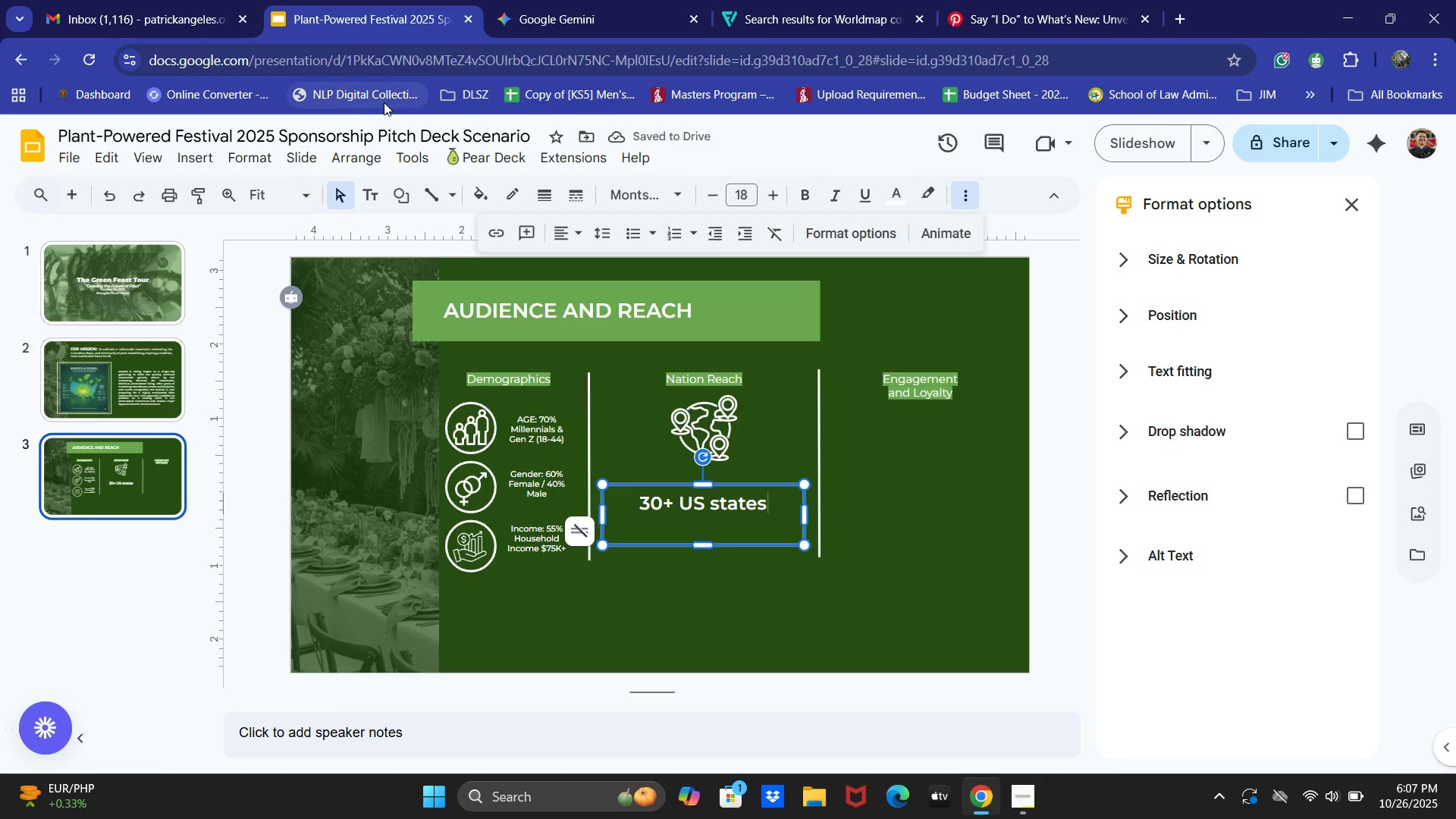 
key(Enter)
 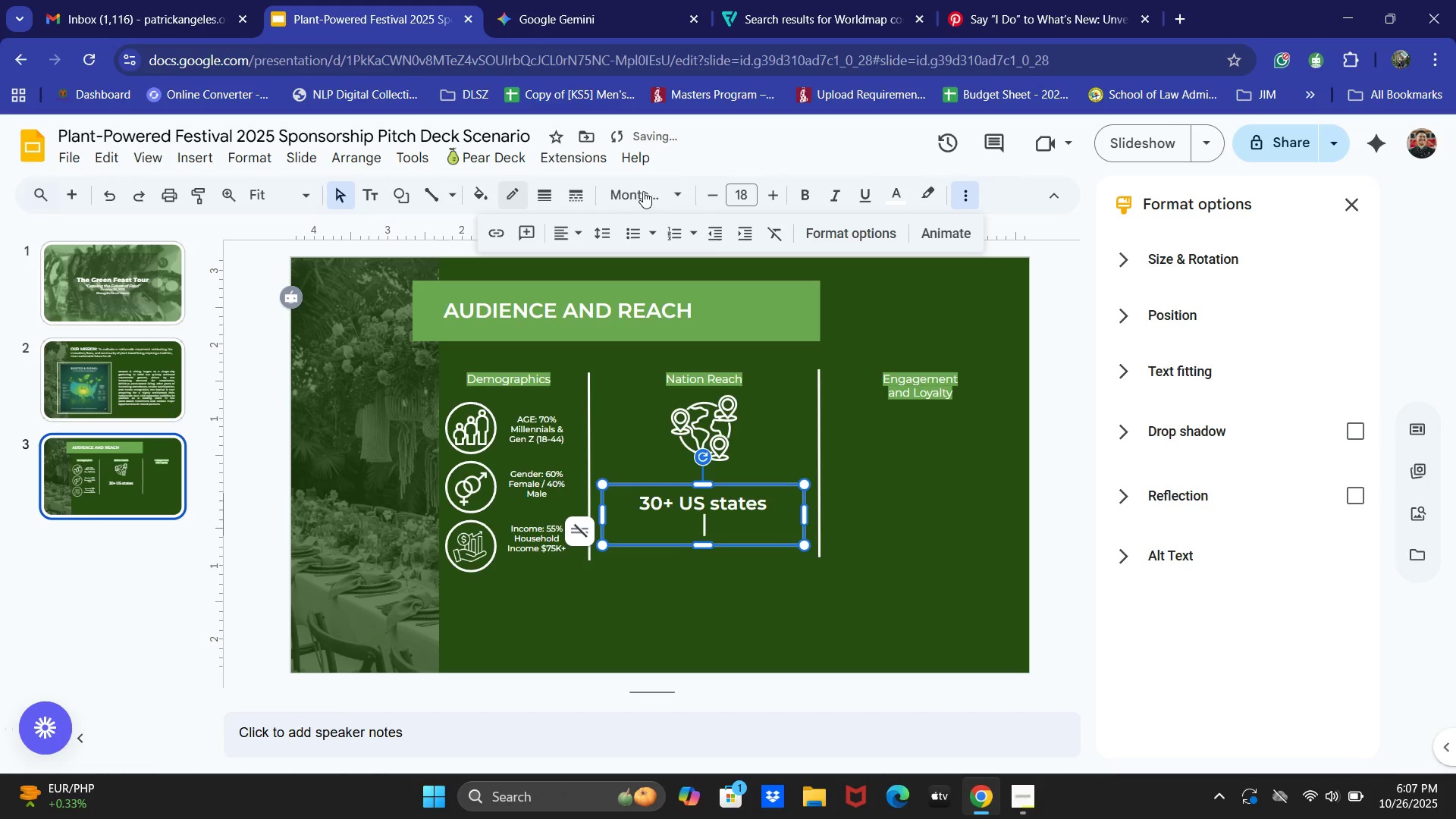 
double_click([704, 186])
 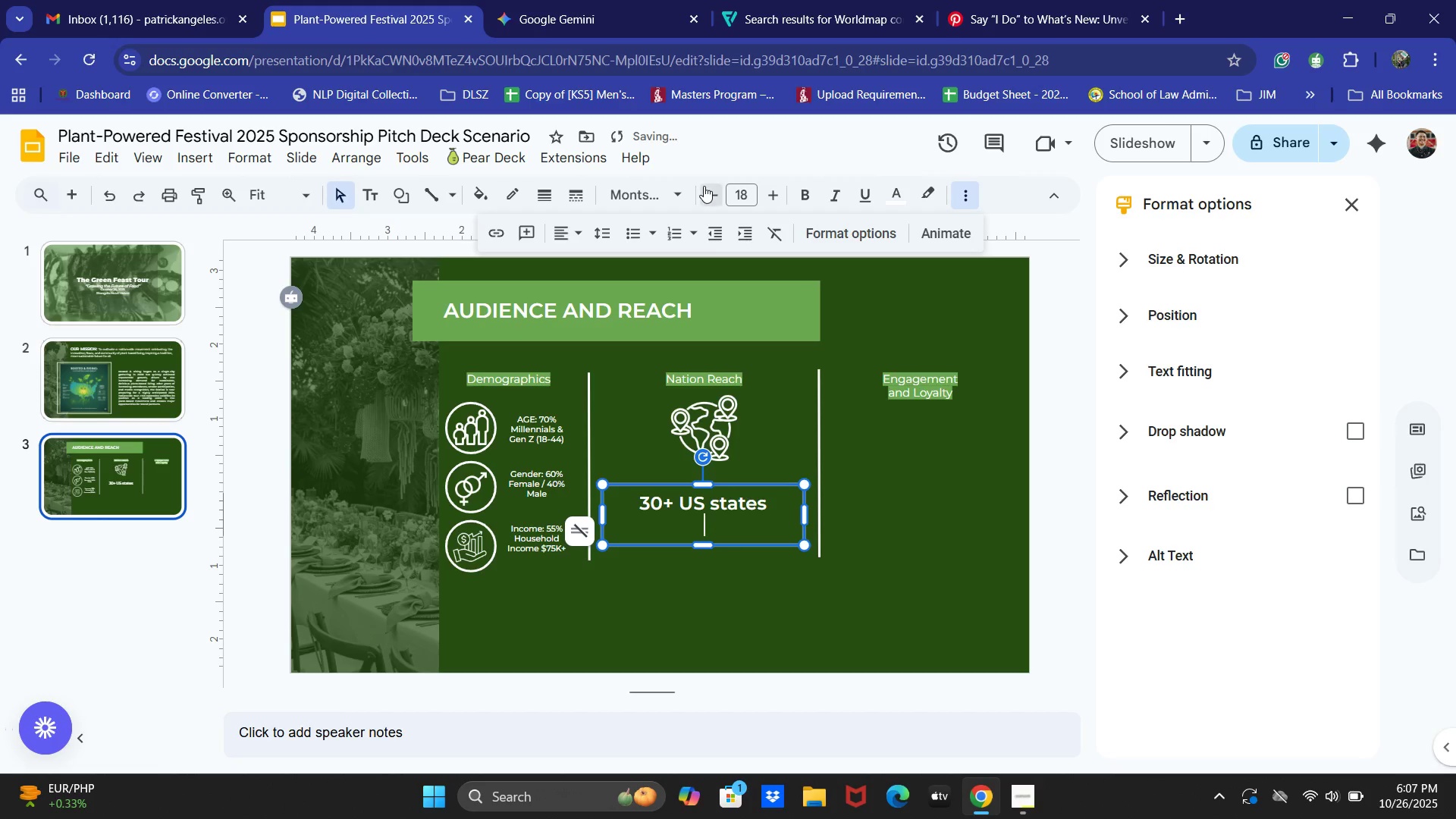 
triple_click([704, 186])
 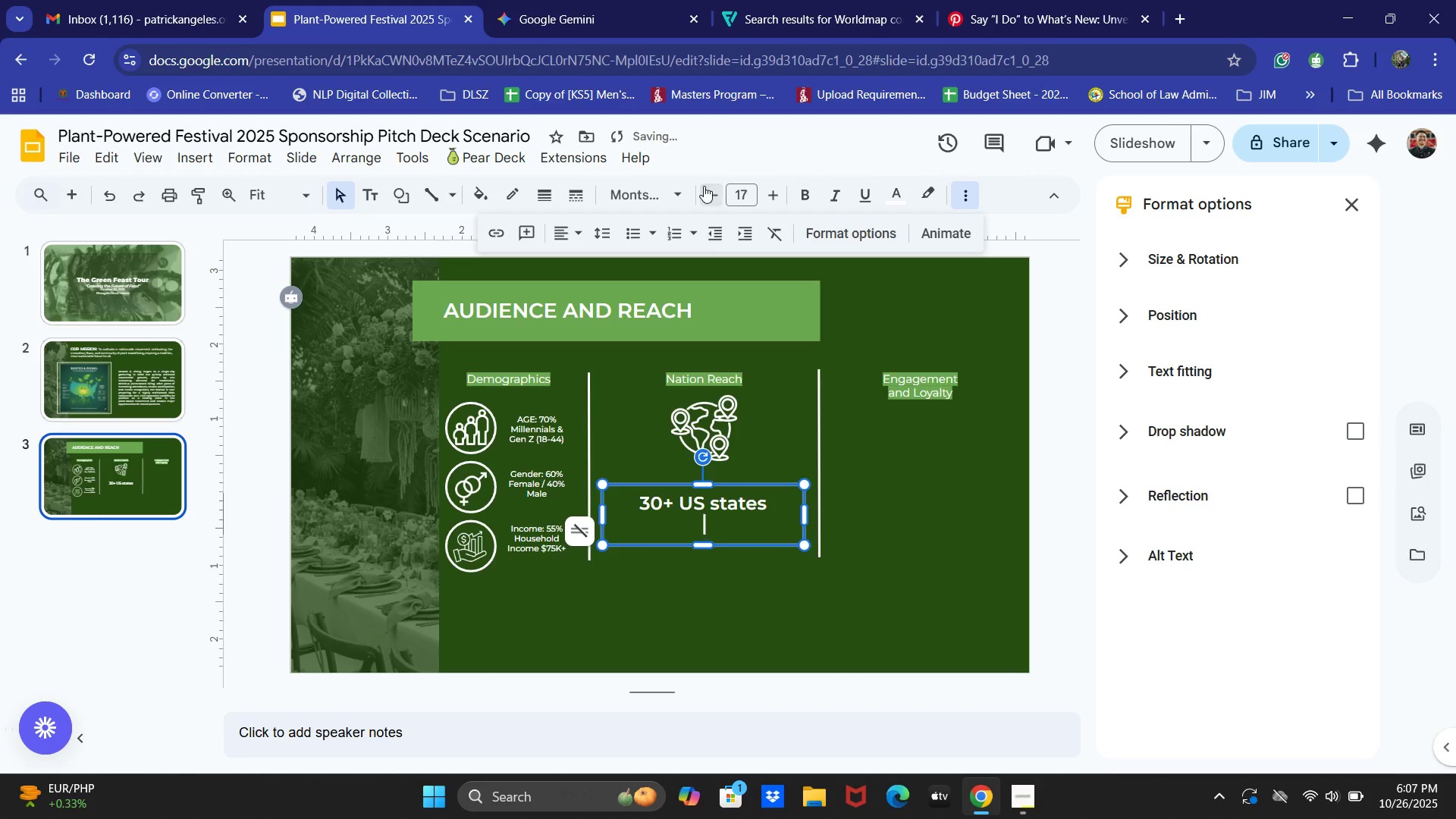 
triple_click([704, 186])
 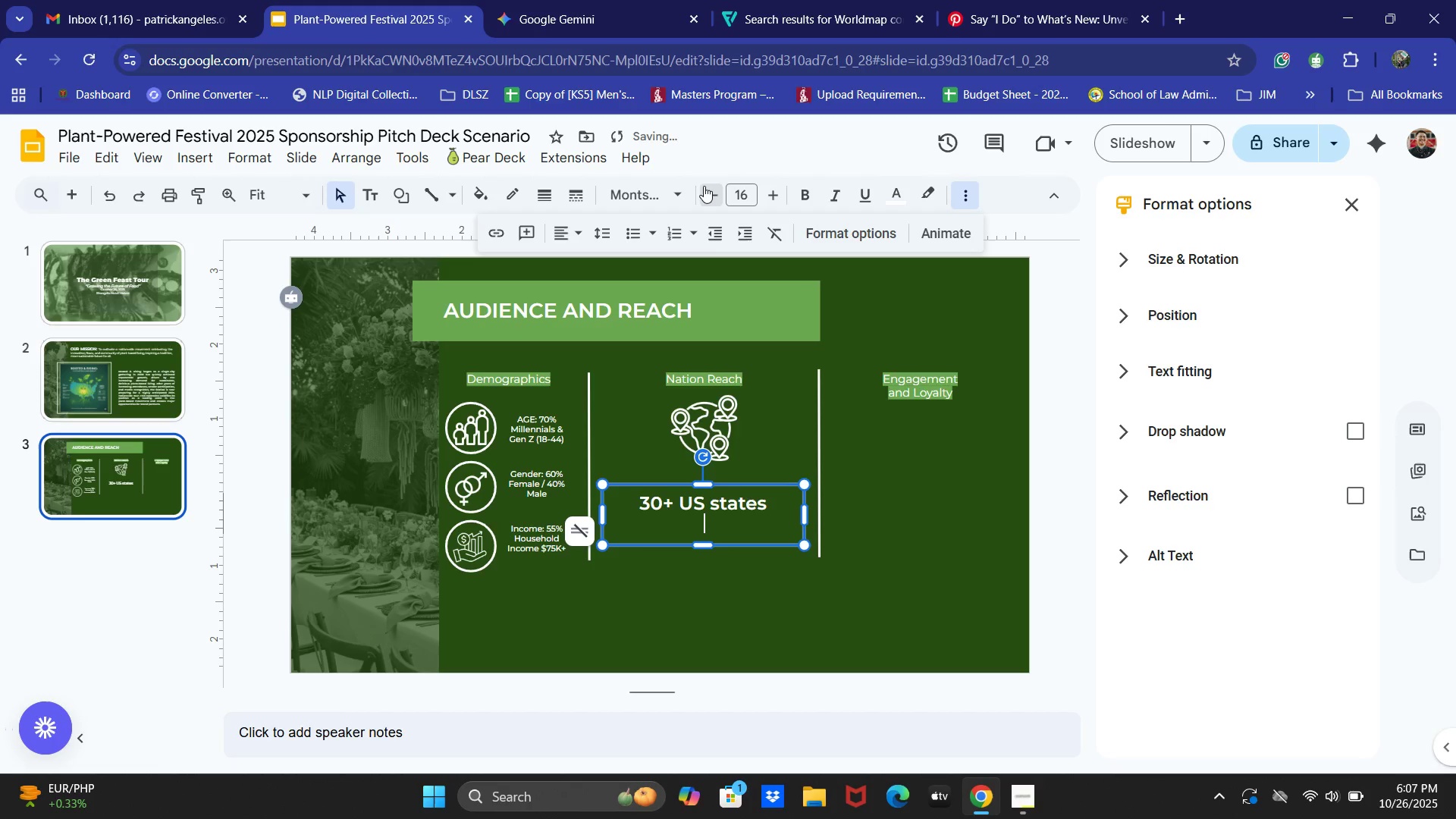 
triple_click([704, 186])
 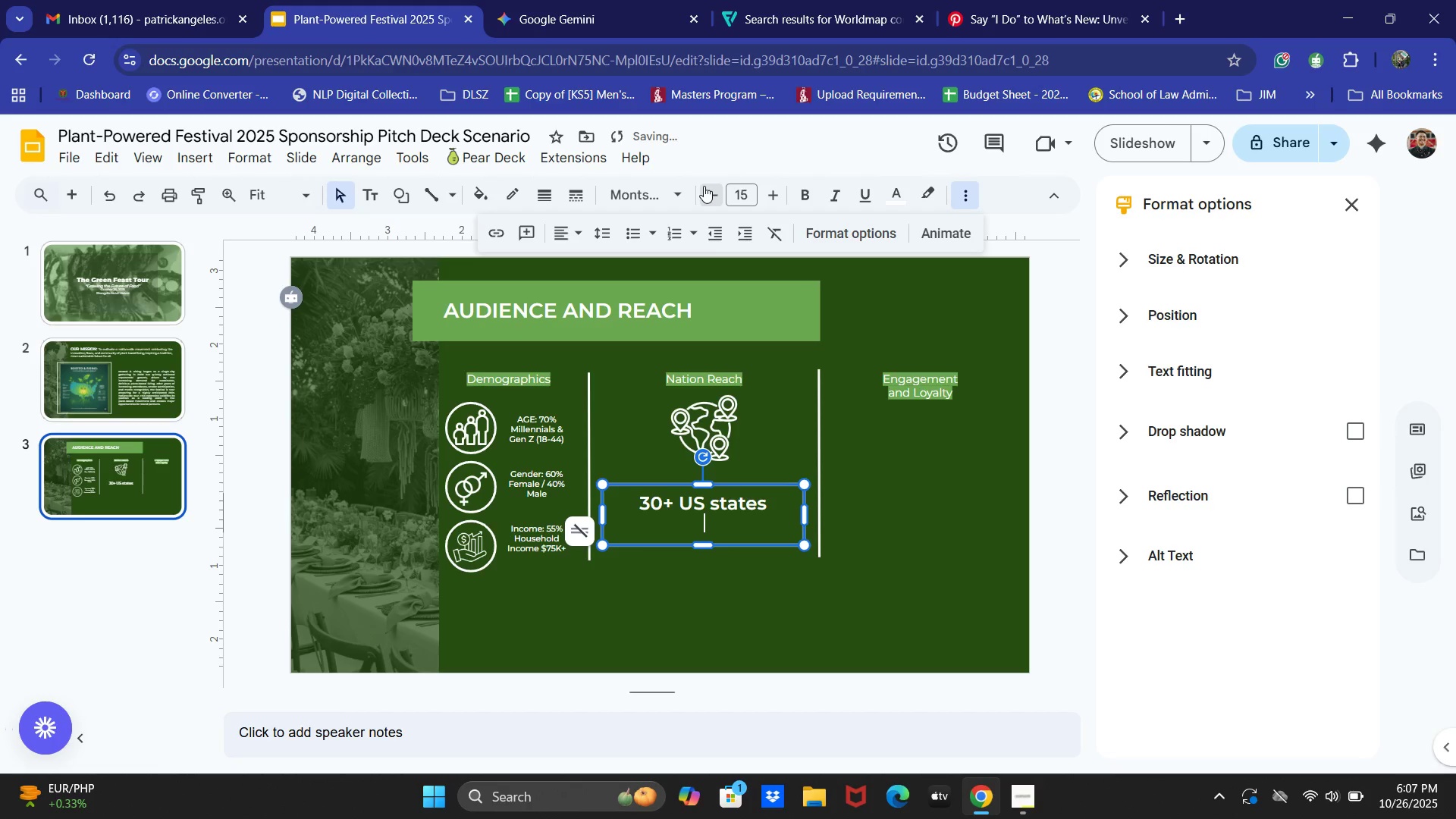 
triple_click([704, 186])
 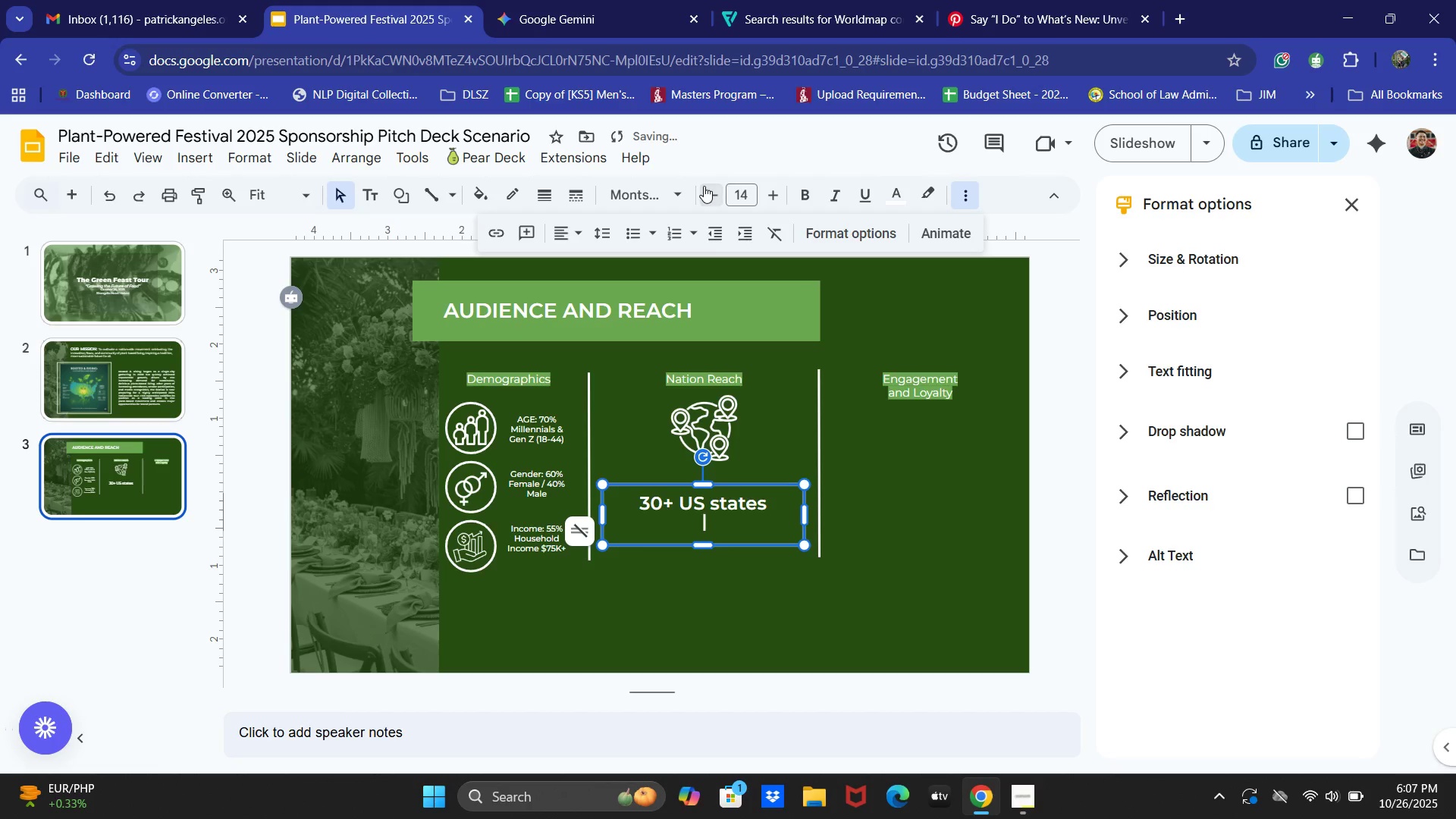 
triple_click([704, 186])
 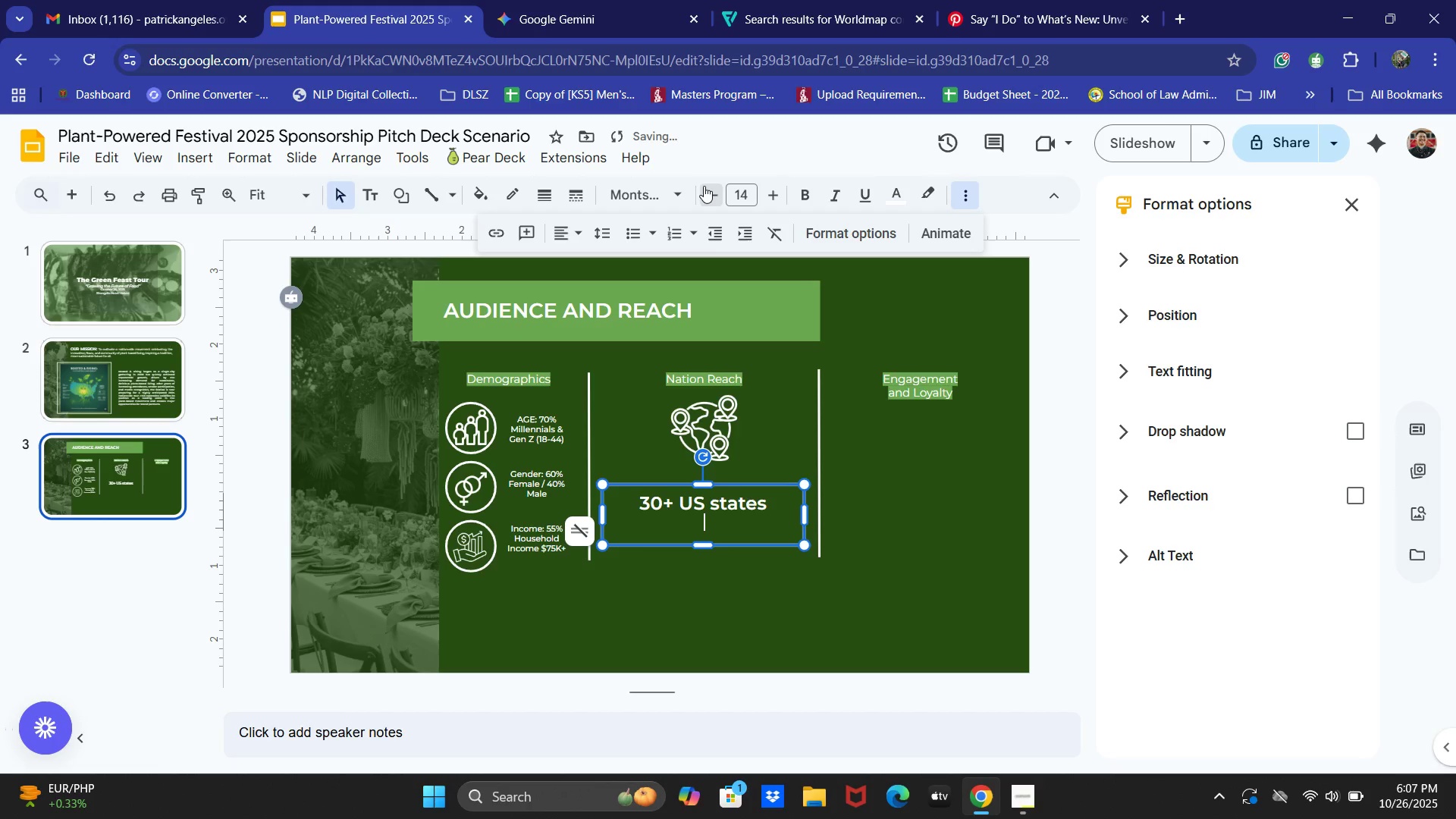 
triple_click([704, 187])
 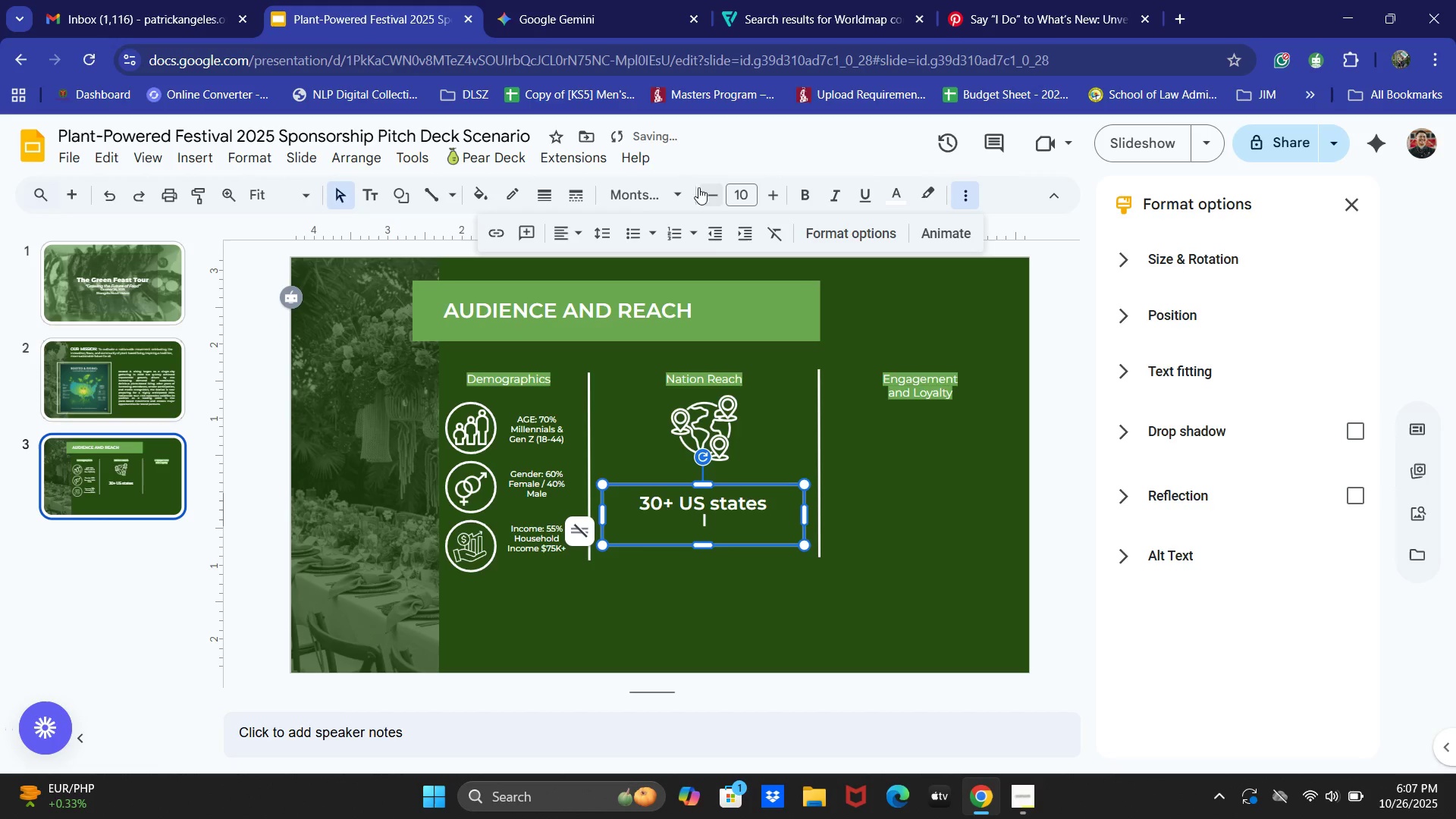 
left_click([635, 202])
 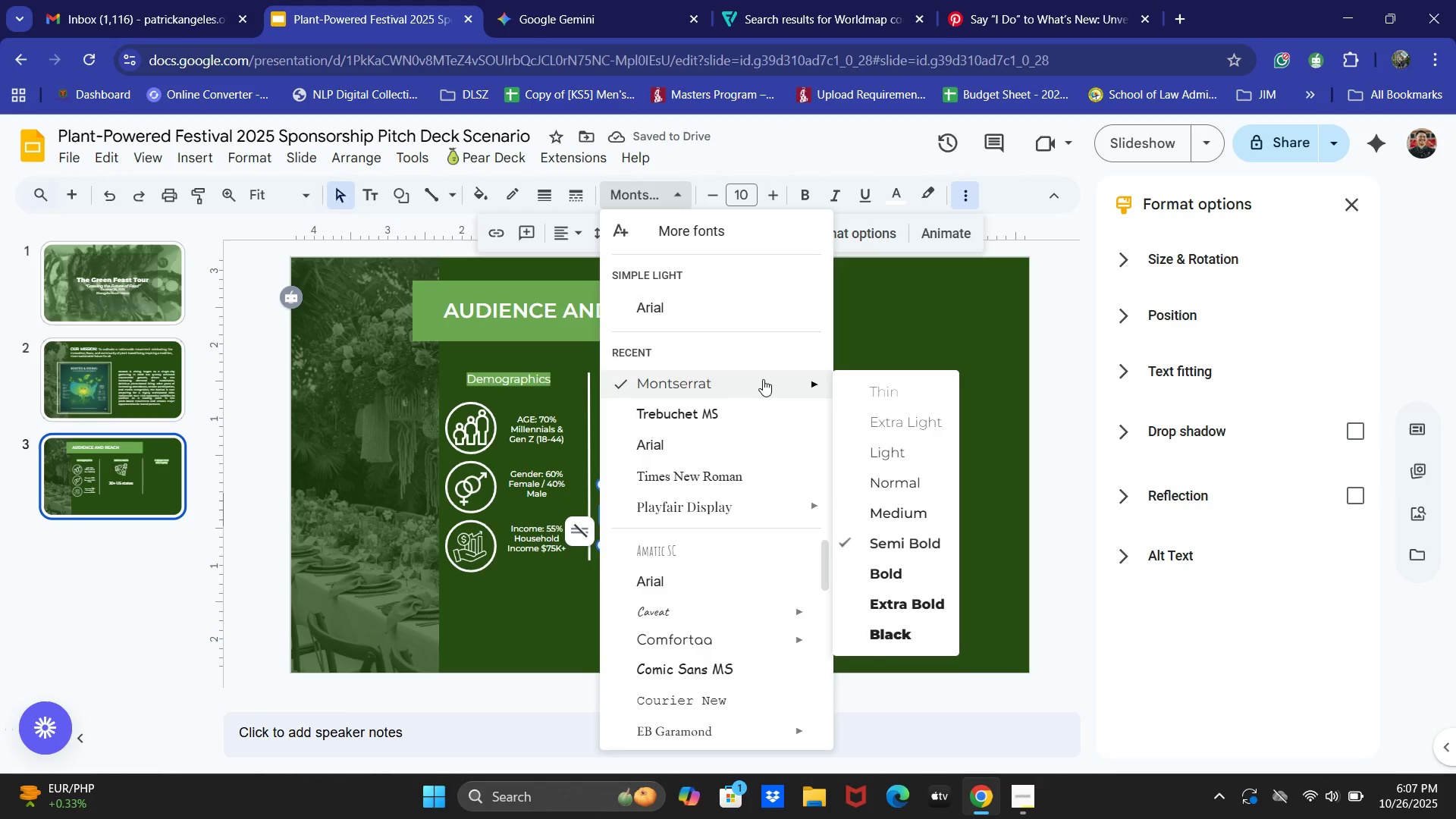 
left_click([893, 488])
 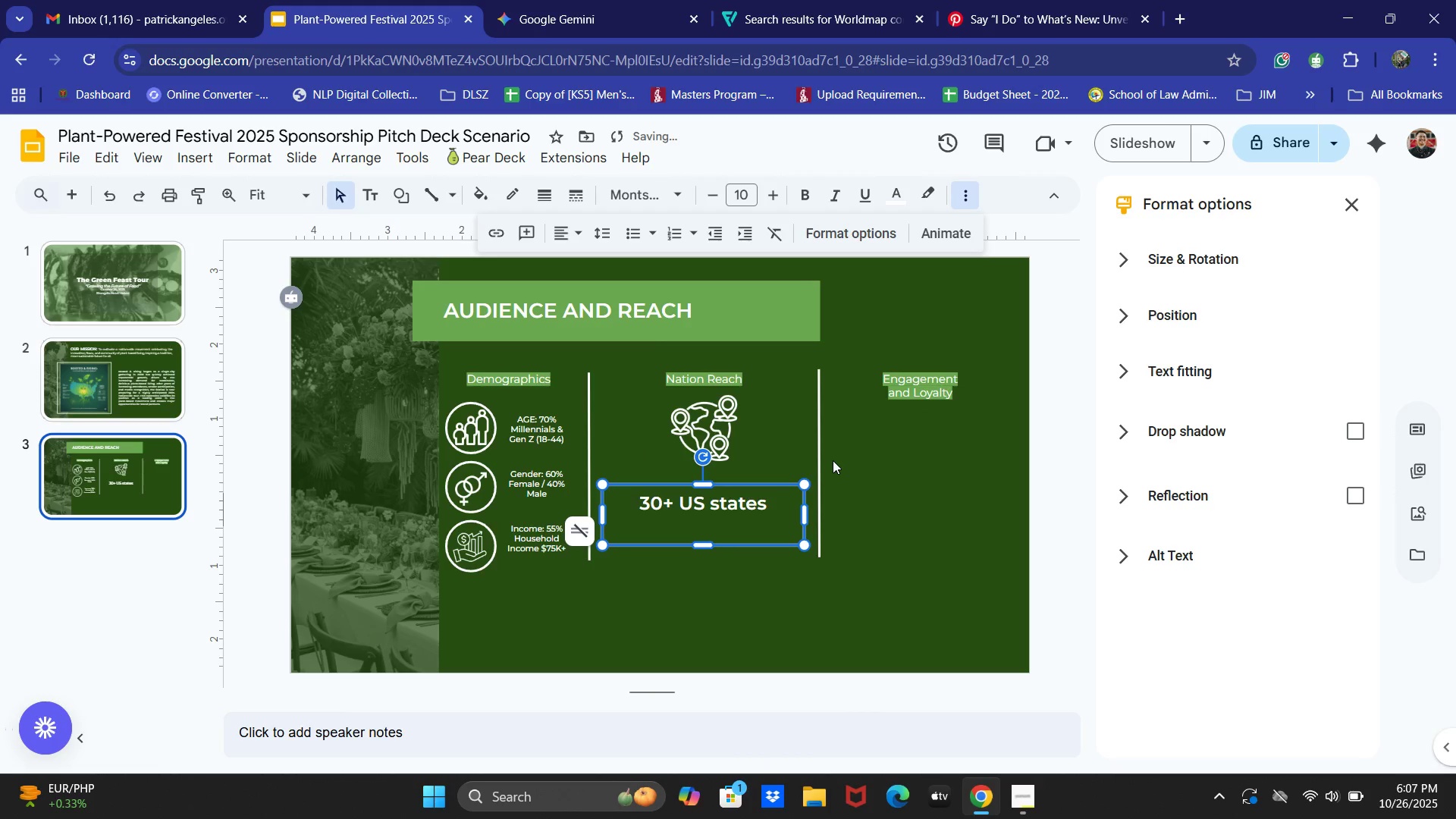 
type(150-mile a)
key(Backspace)
type(Average Ta)
key(Backspace)
type(ravek)
key(Backspace)
type(l)
 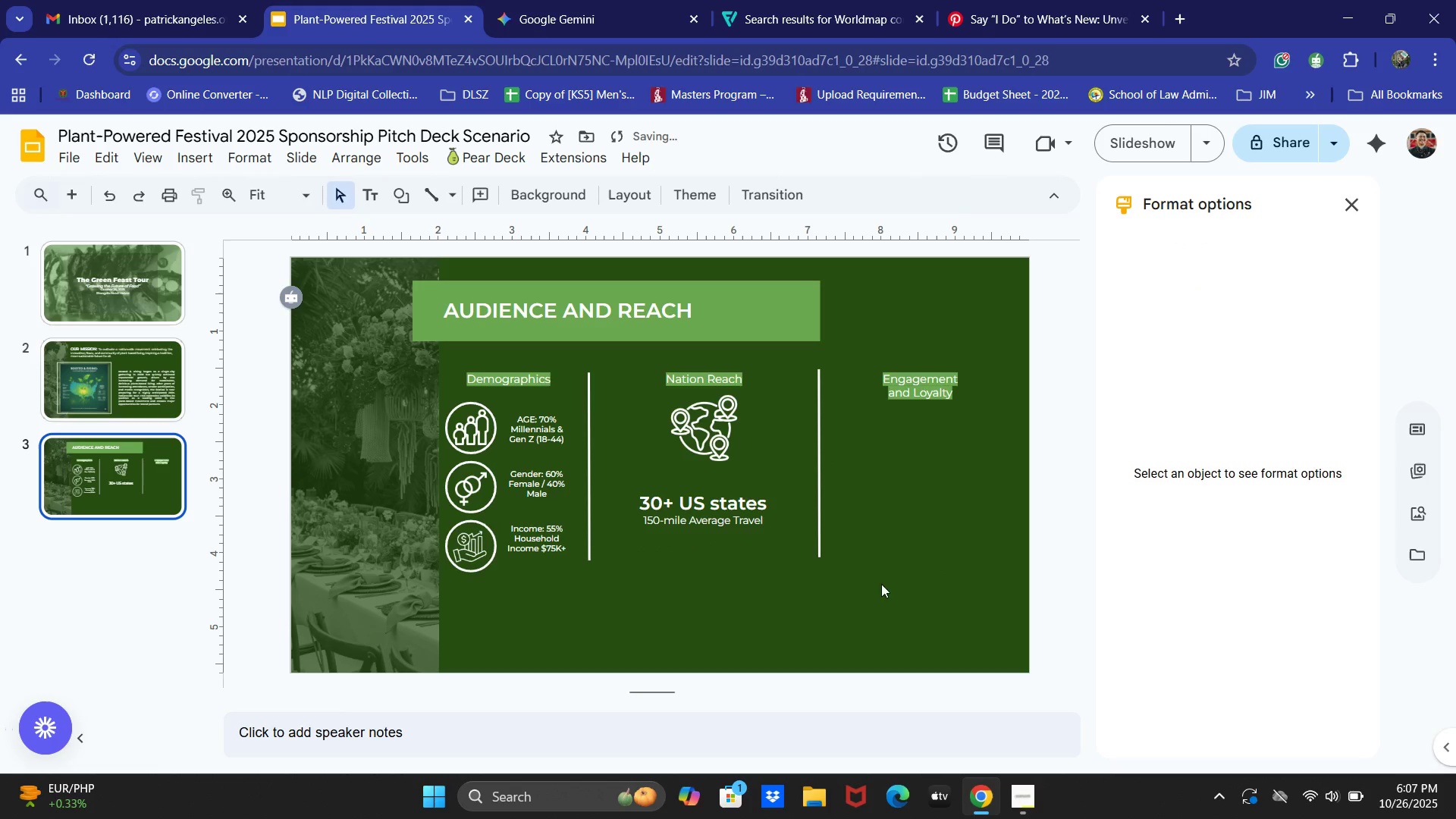 
left_click([689, 508])
 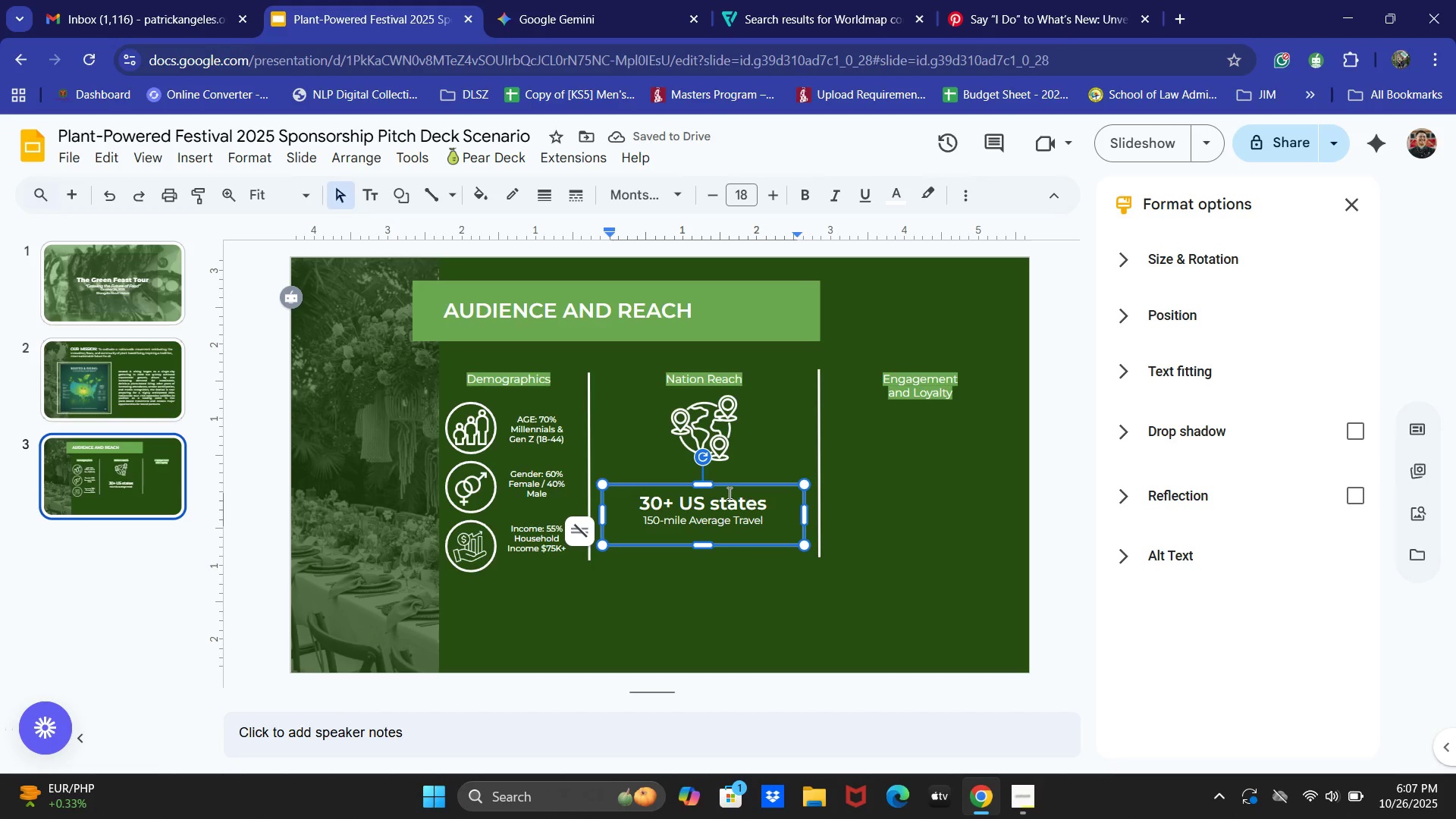 
left_click_drag(start_coordinate=[738, 488], to_coordinate=[741, 482])
 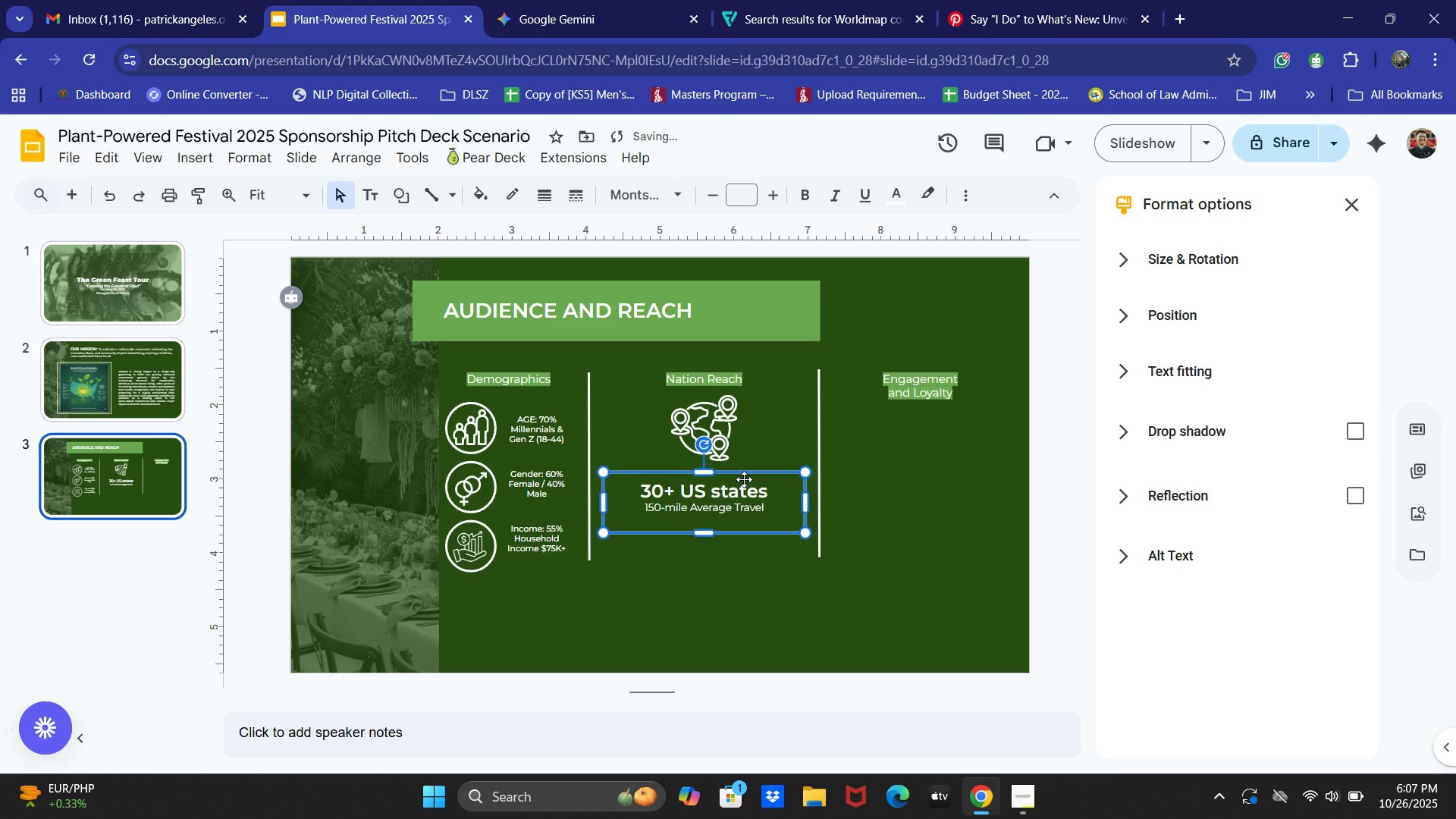 
left_click([728, 598])
 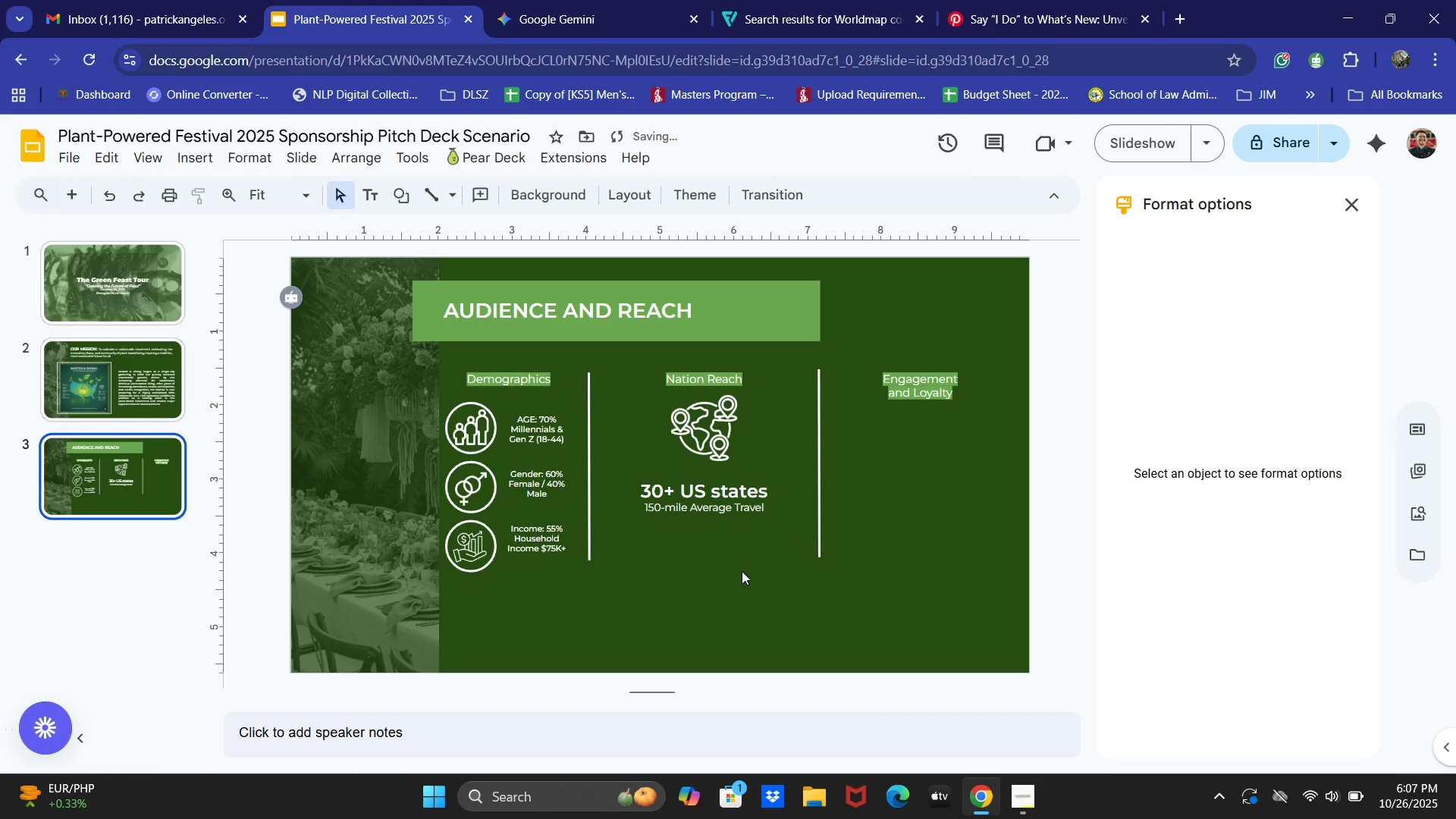 
left_click([752, 503])
 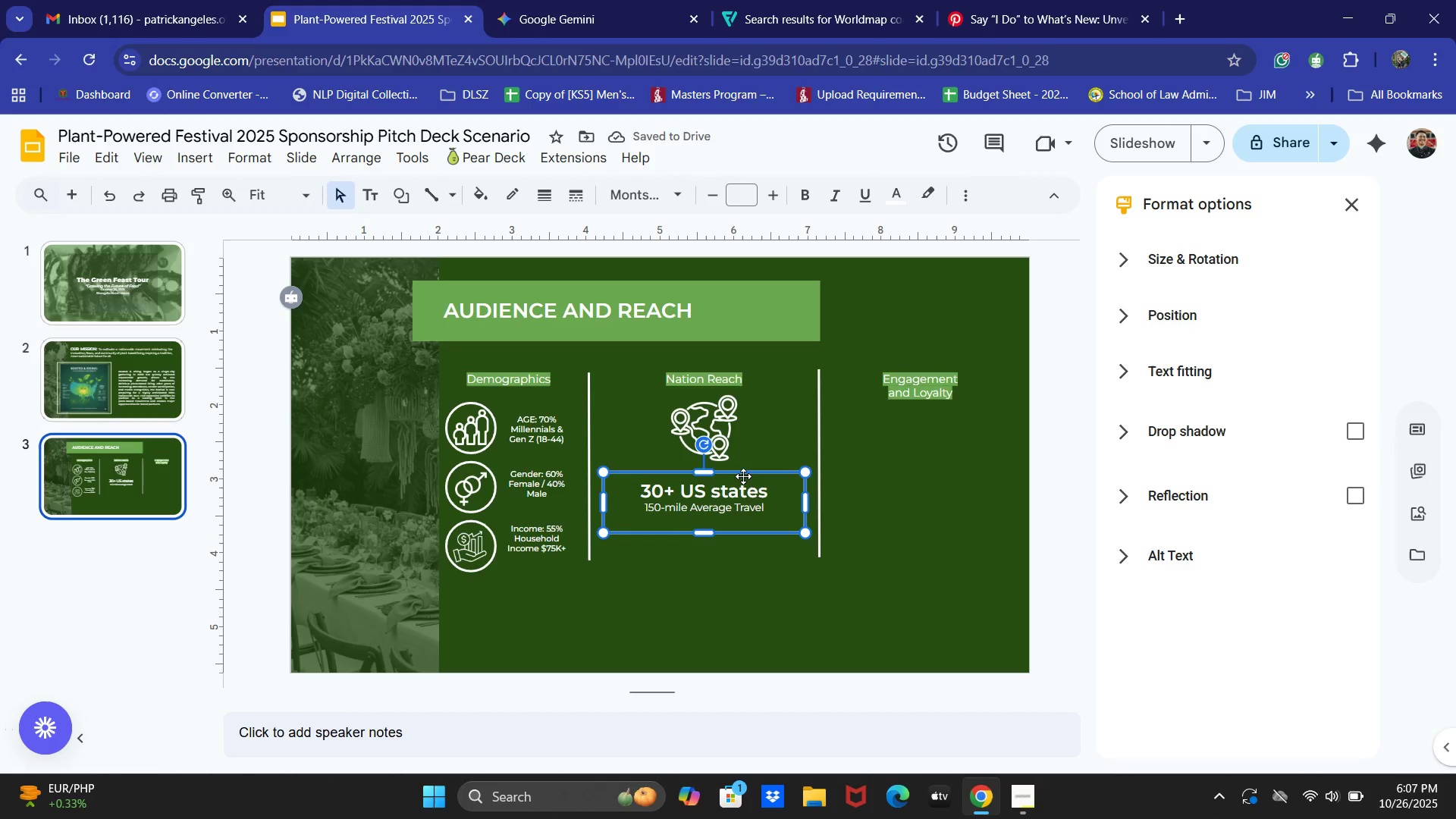 
key(ArrowRight)
 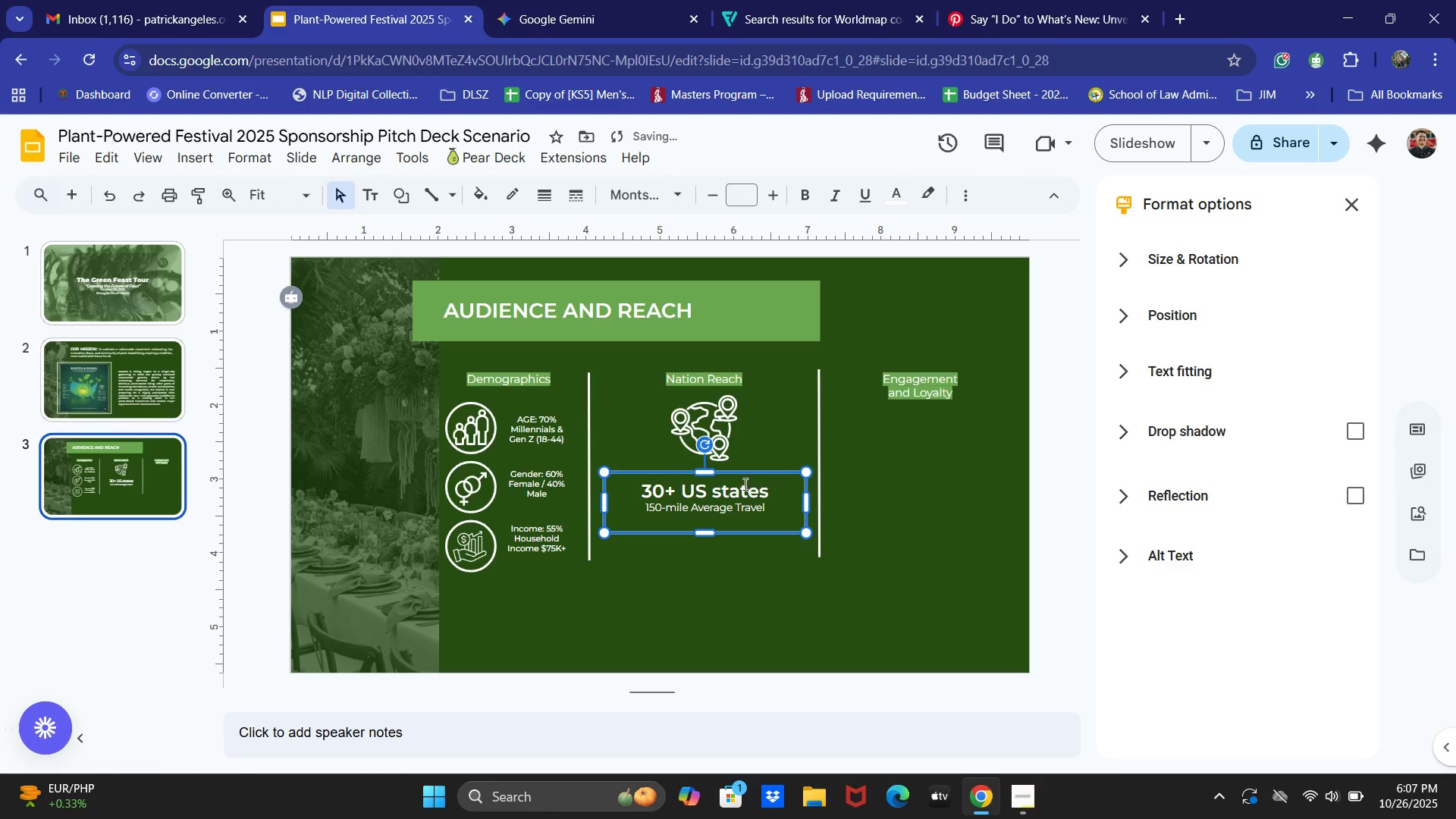 
left_click([707, 598])
 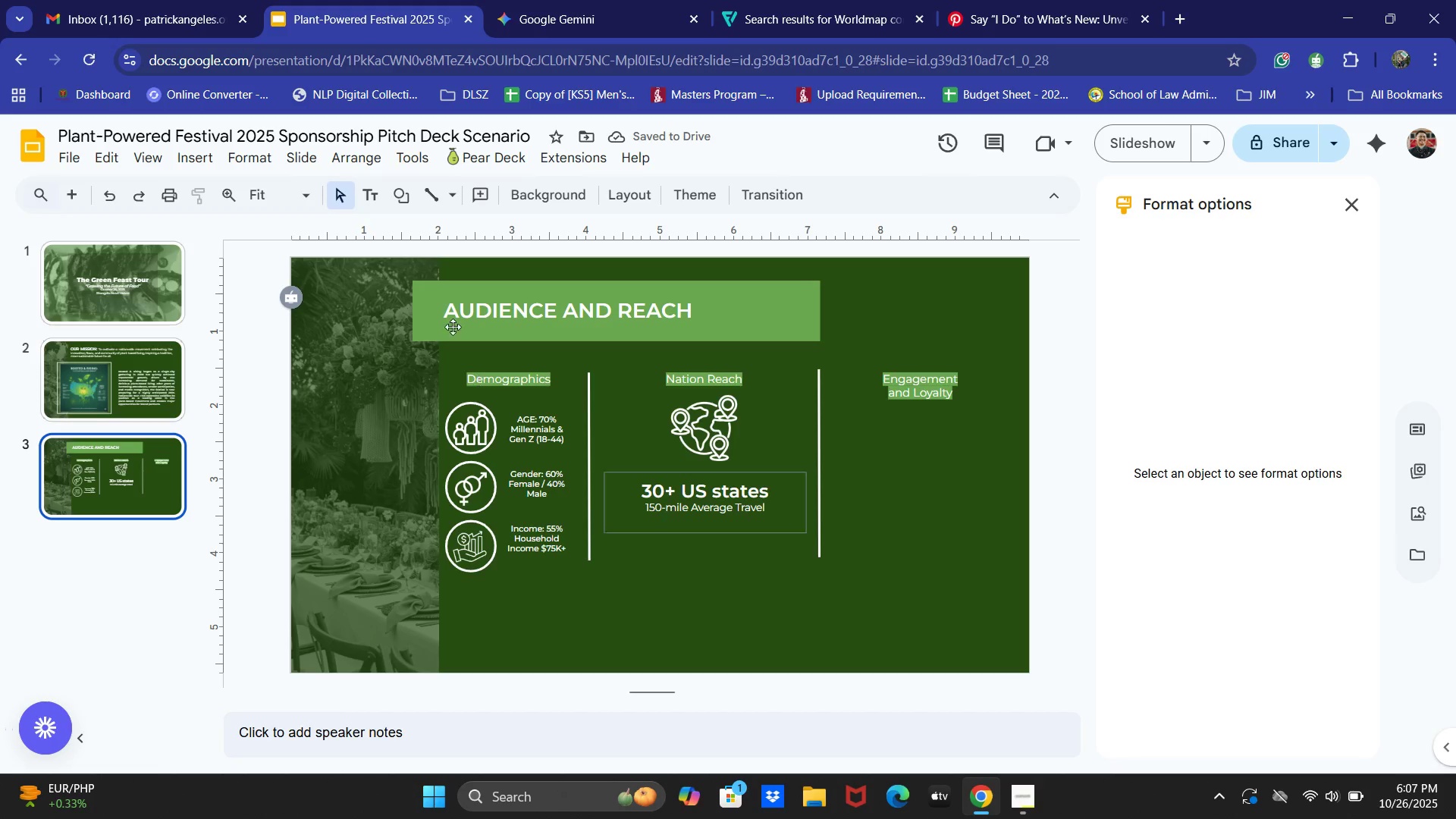 
left_click_drag(start_coordinate=[388, 212], to_coordinate=[390, 206])
 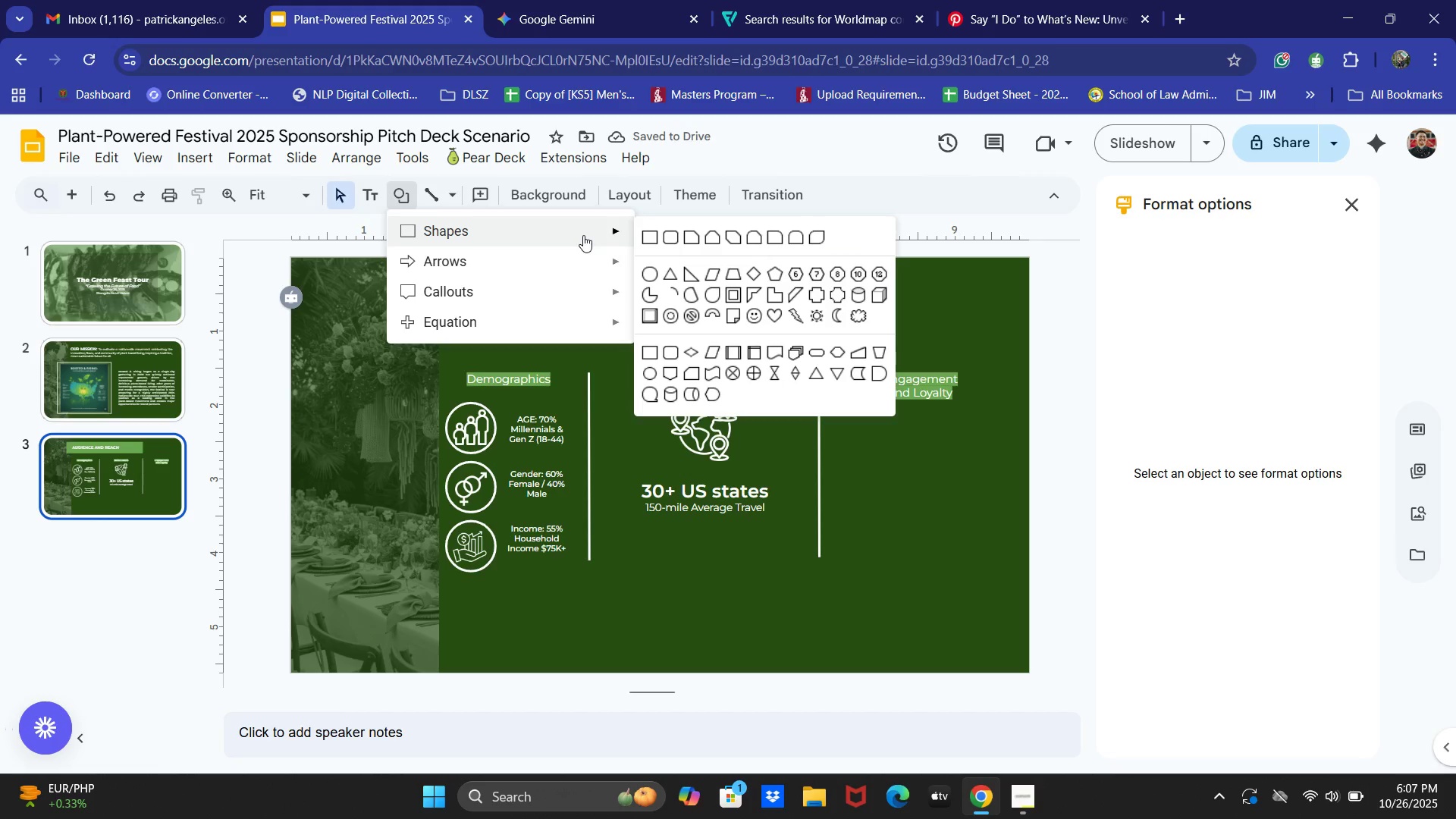 
left_click([655, 237])
 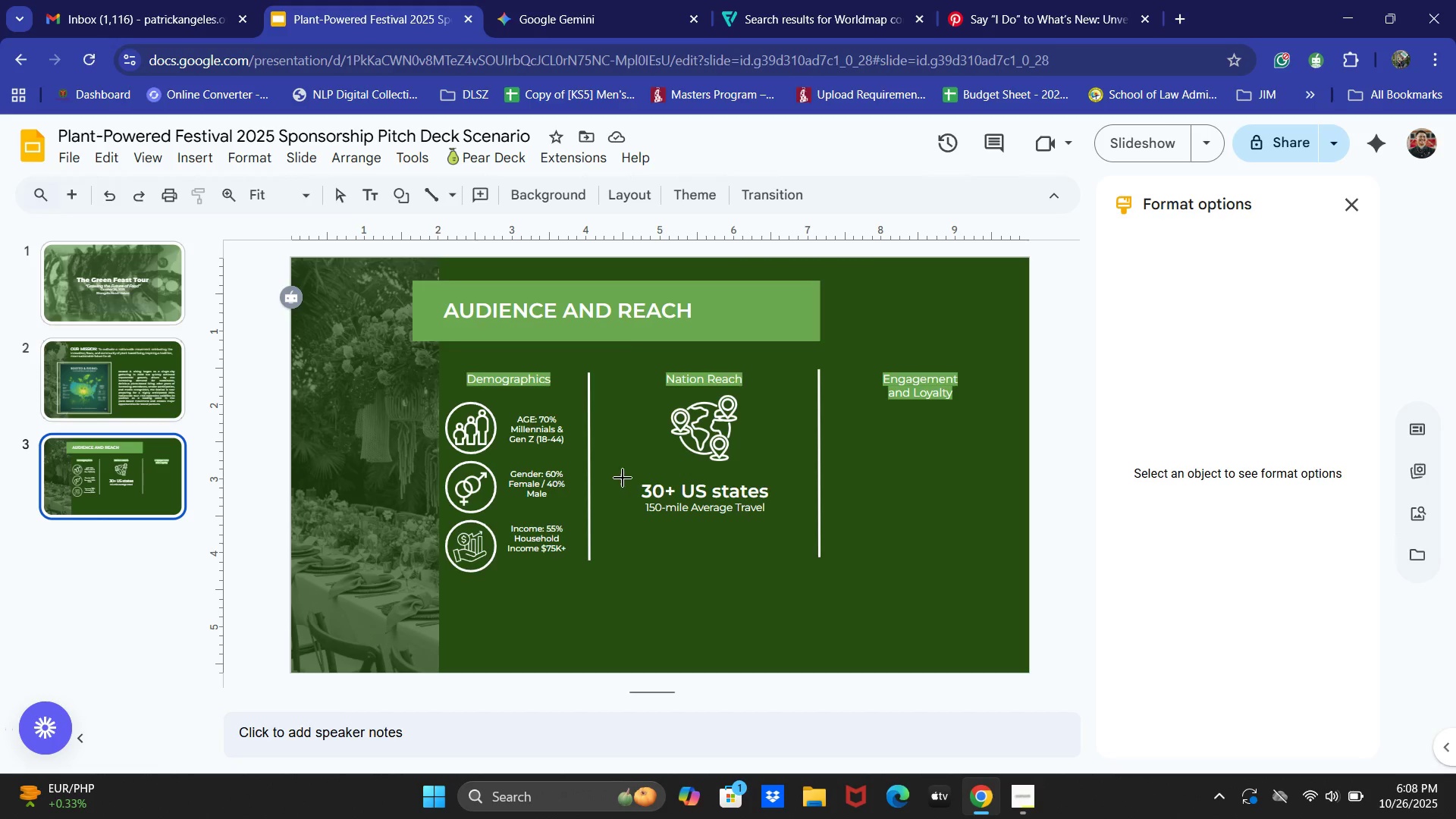 
left_click_drag(start_coordinate=[623, 468], to_coordinate=[783, 526])
 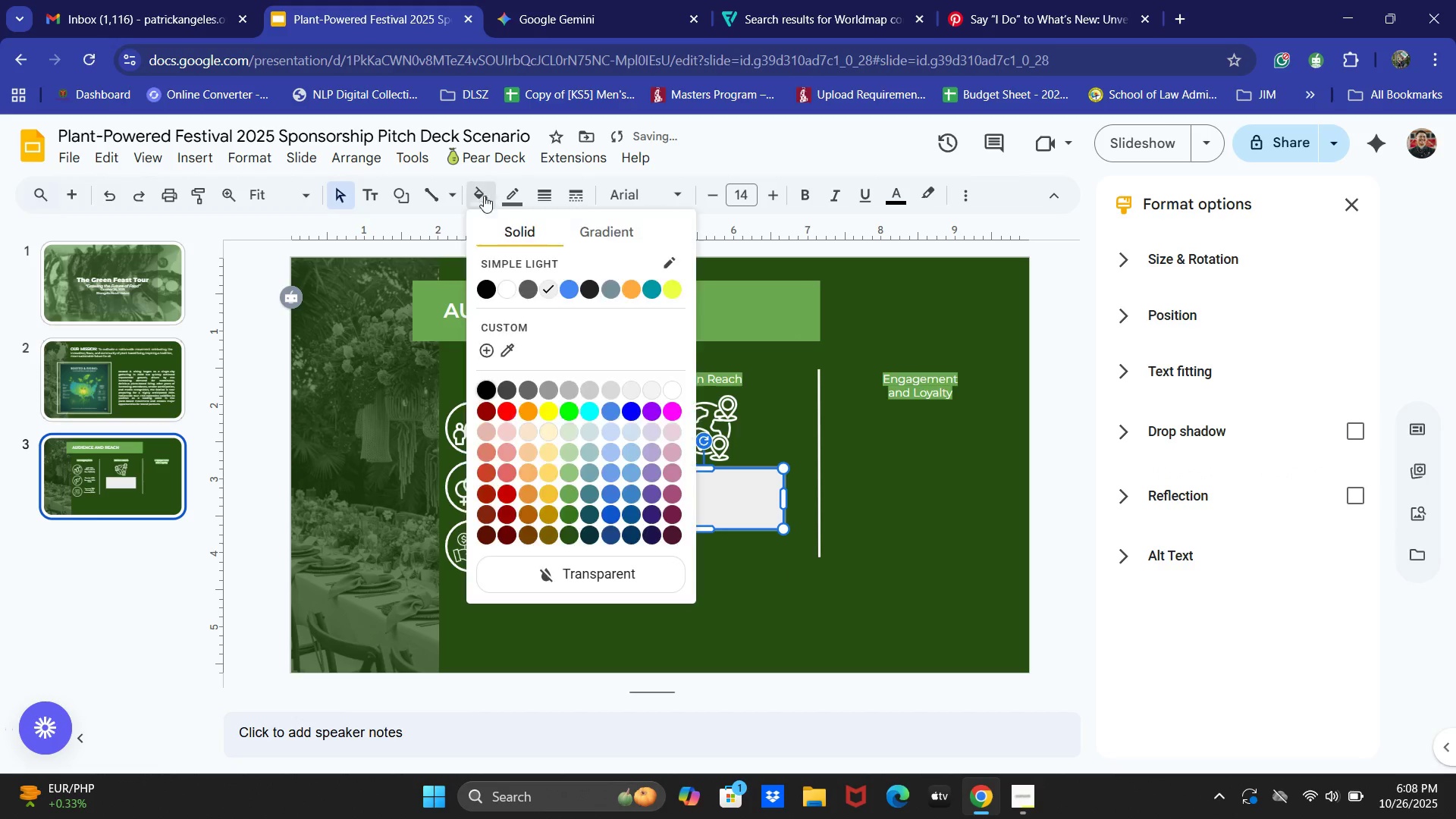 
left_click([535, 576])
 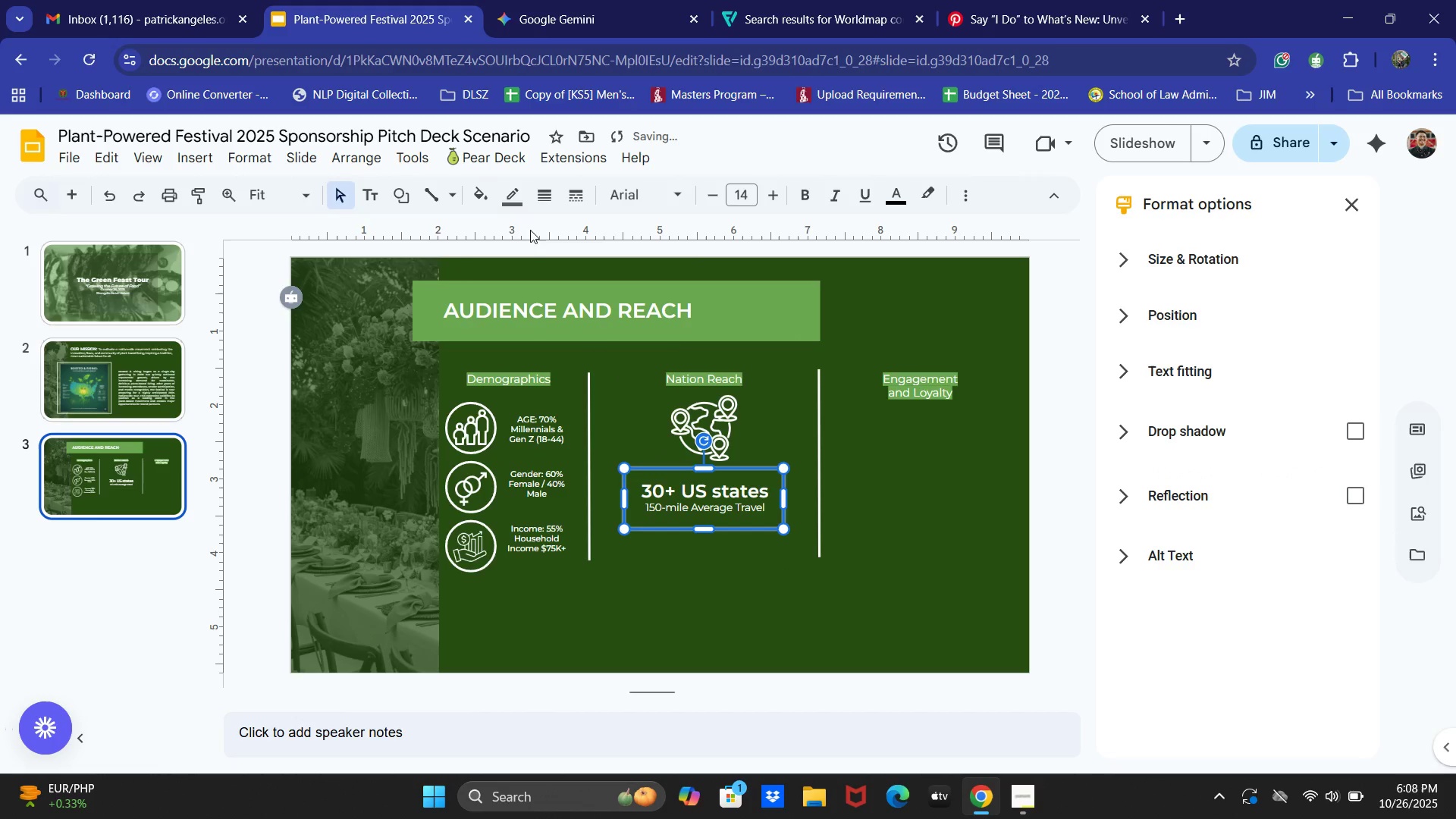 
left_click([510, 197])
 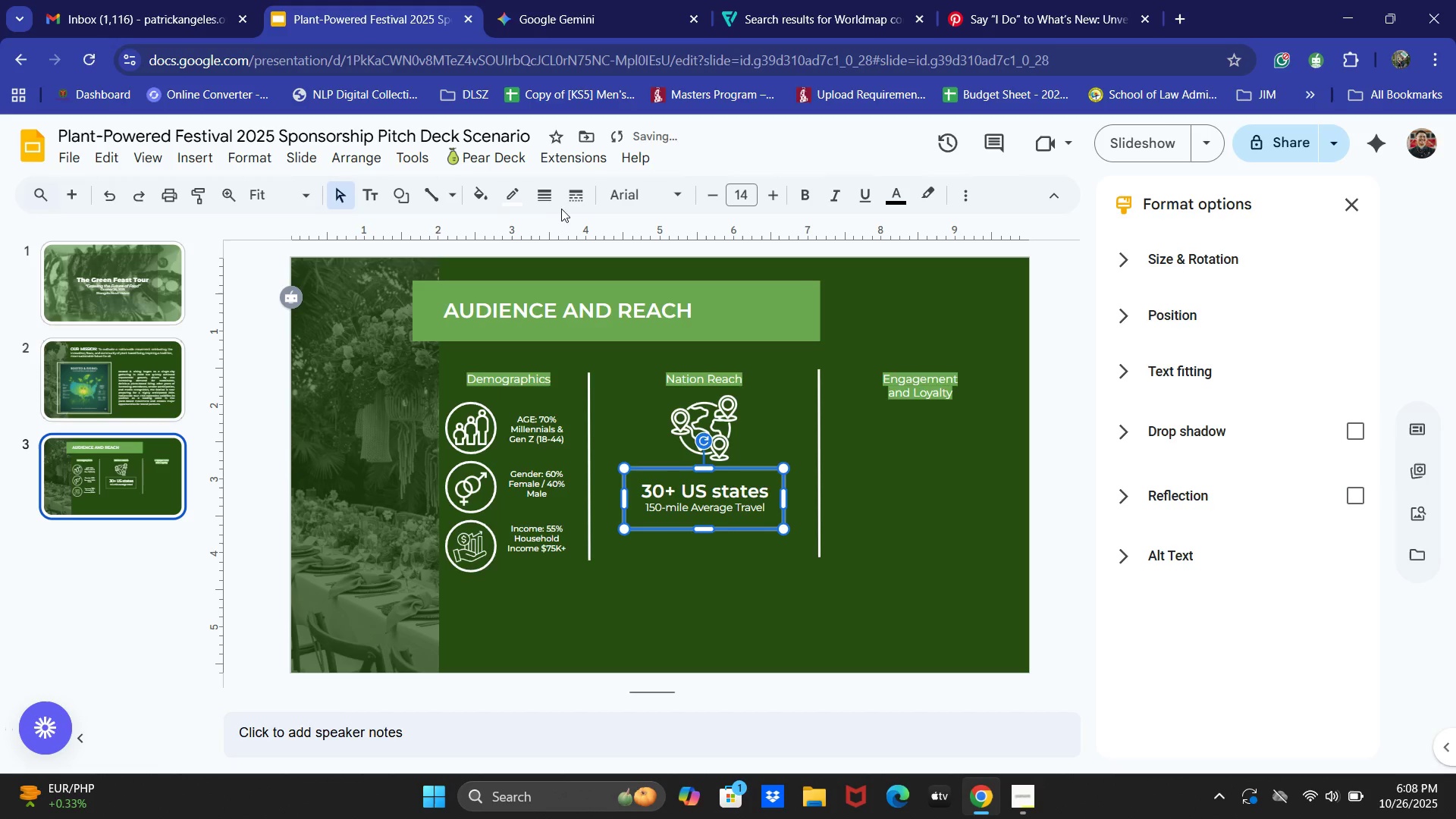 
double_click([547, 195])
 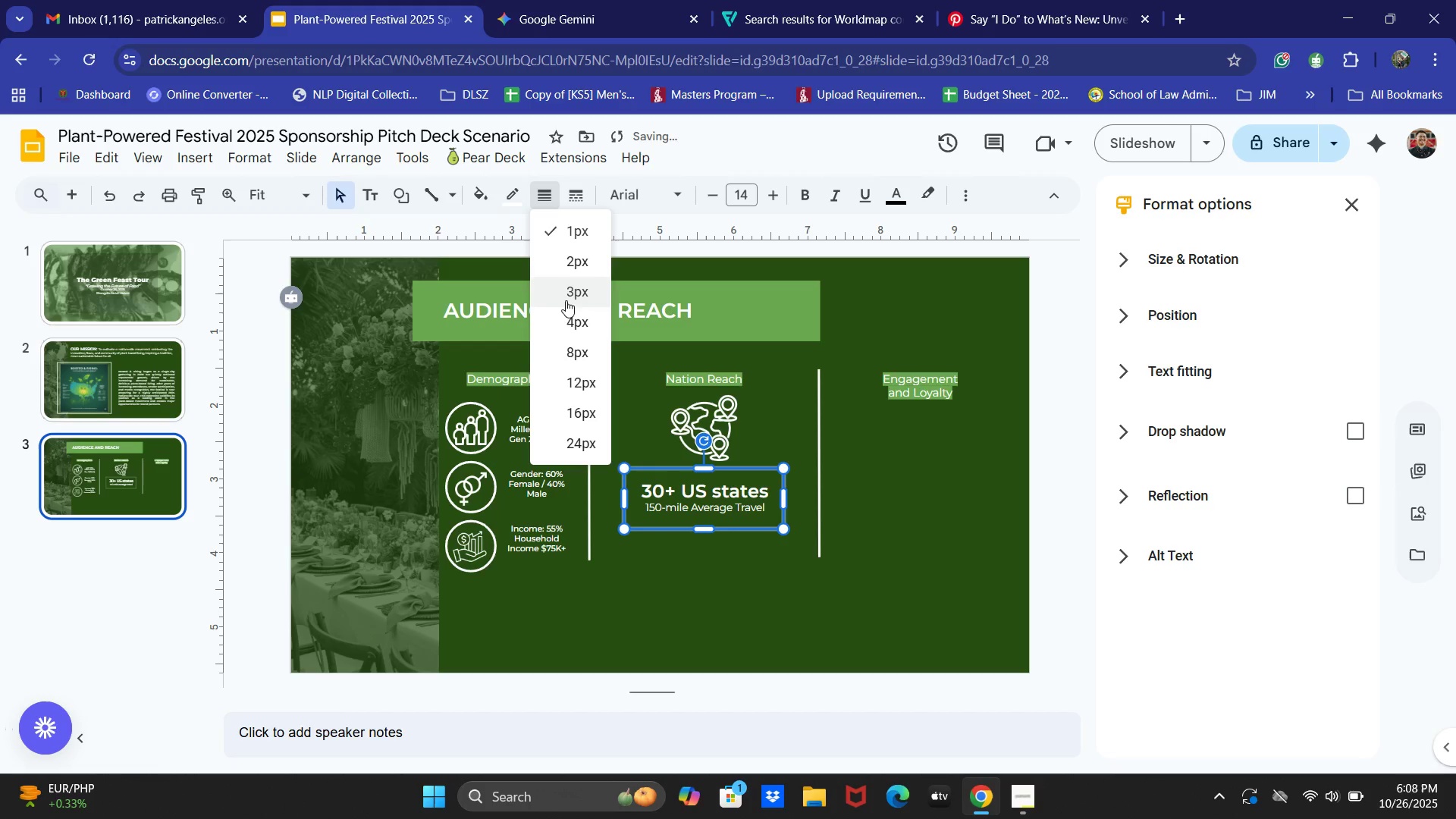 
left_click([566, 301])
 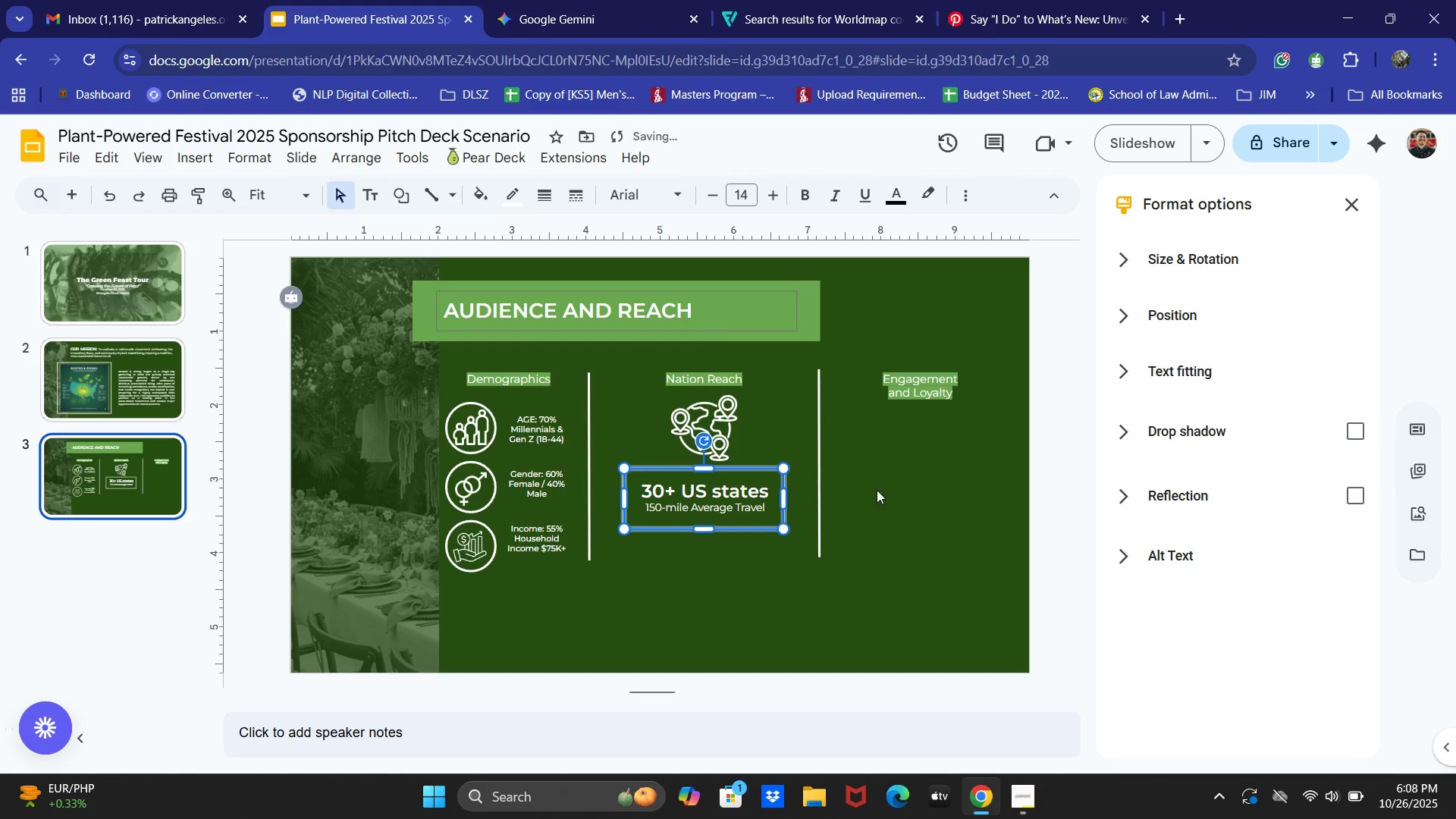 
left_click([877, 520])
 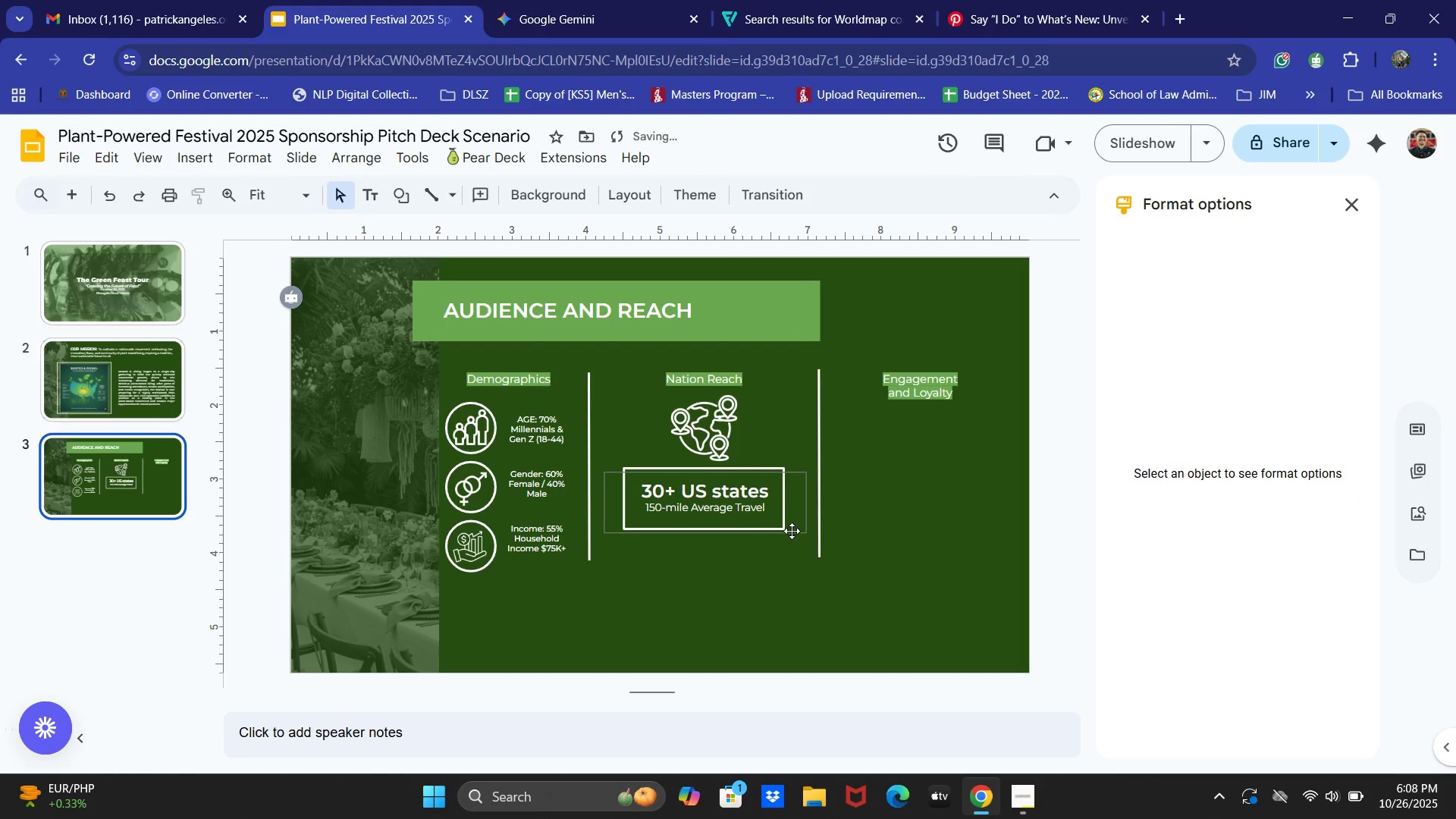 
left_click([787, 531])
 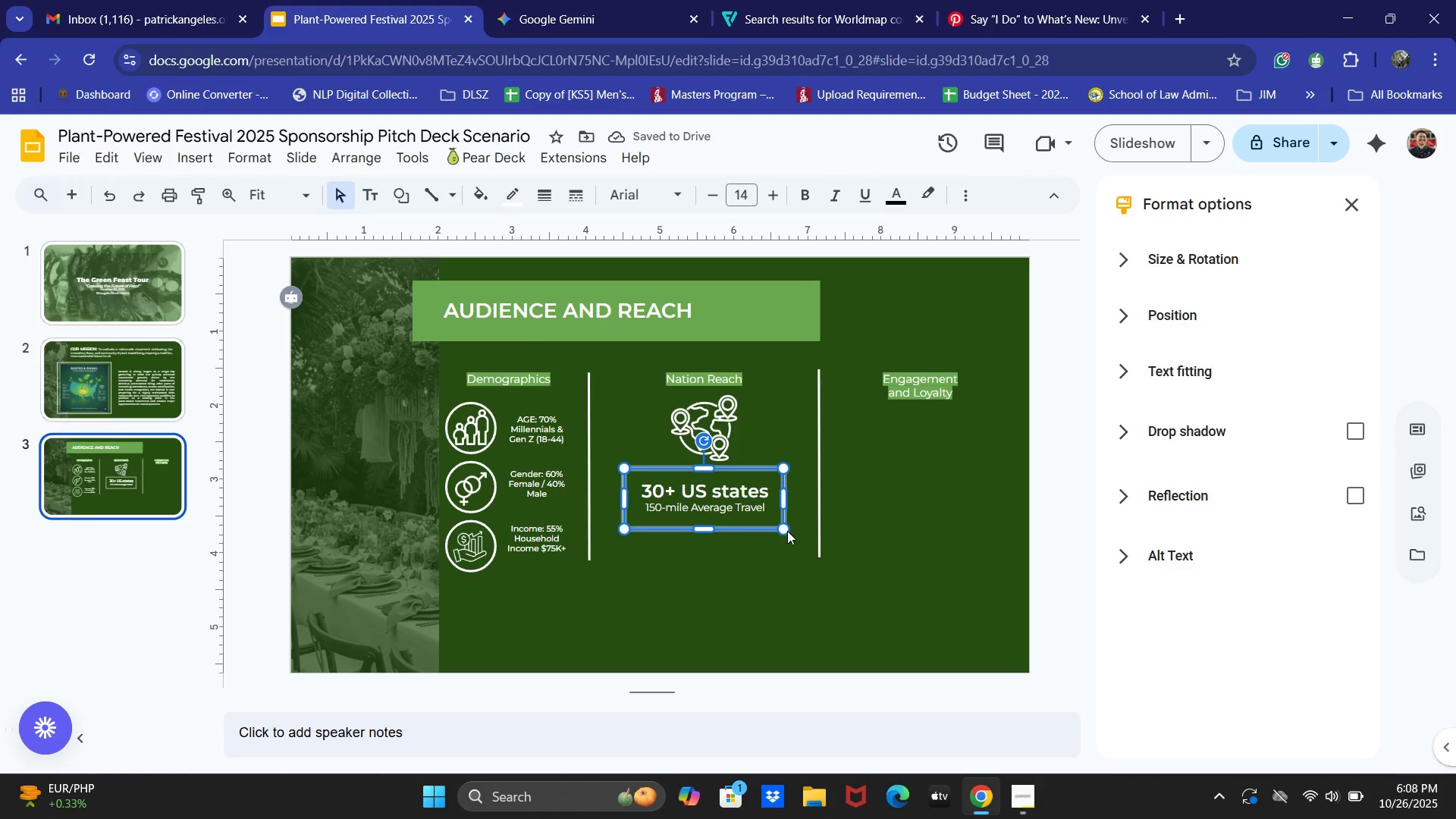 
key(ArrowRight)
 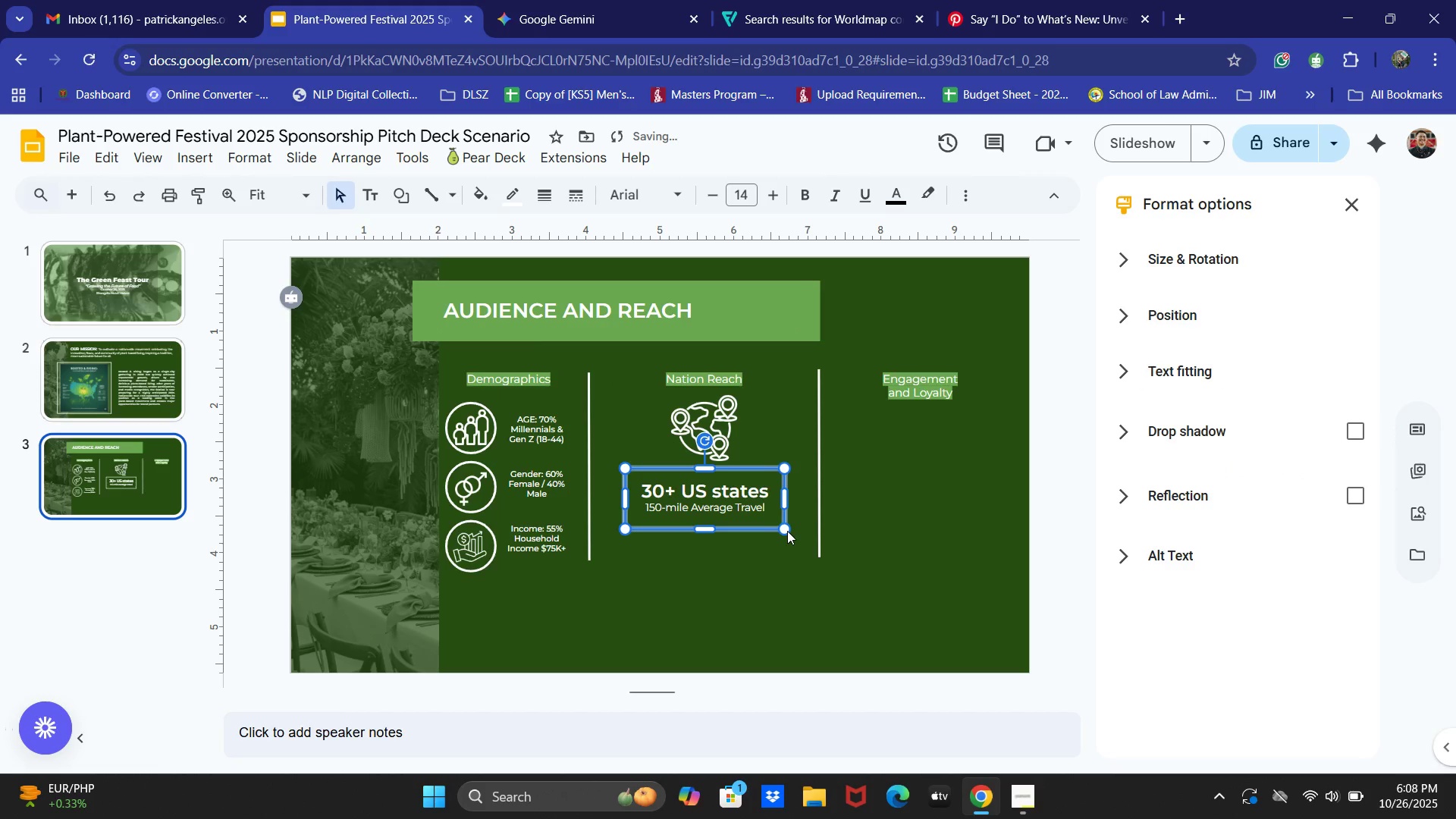 
key(ArrowRight)
 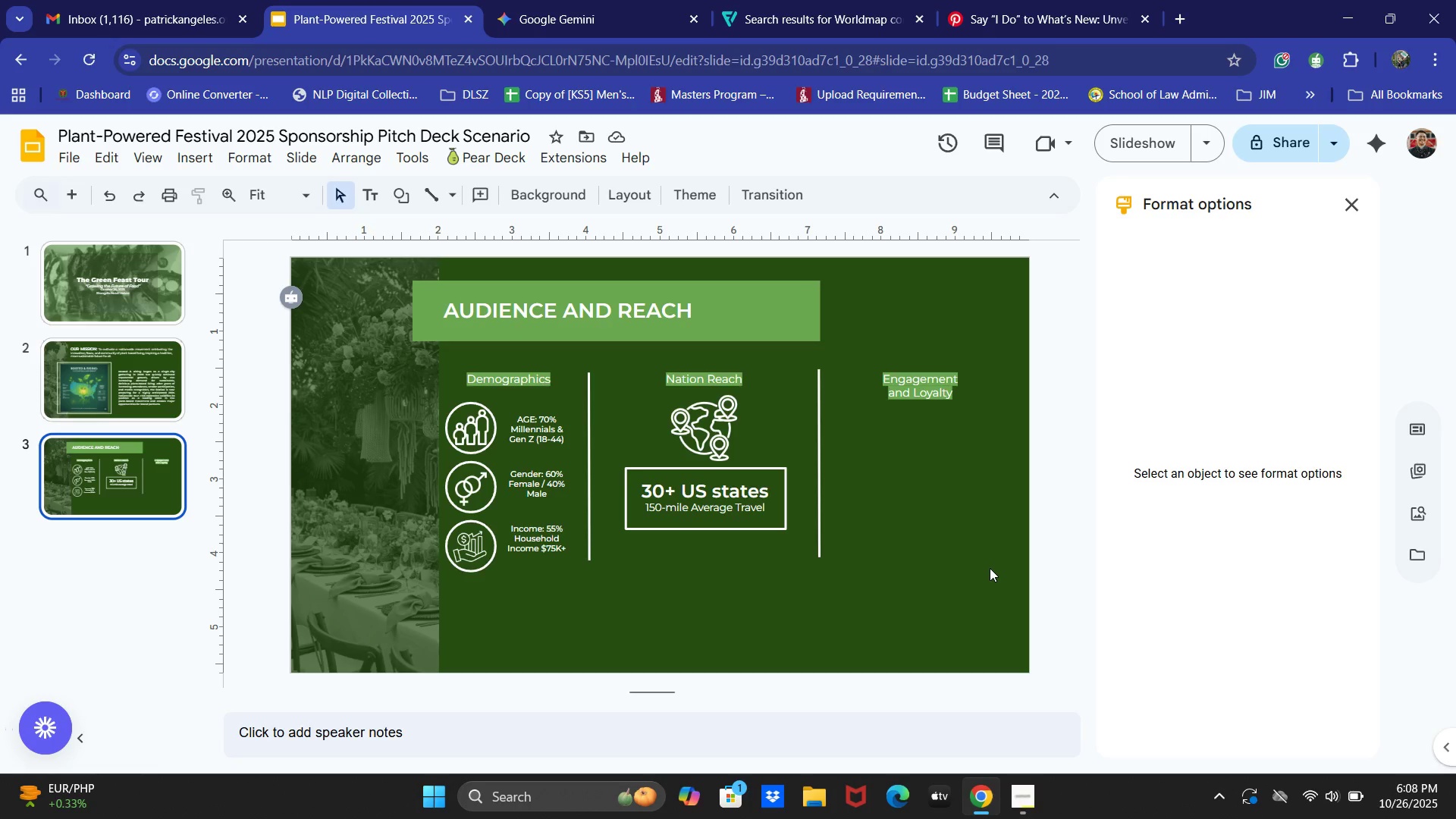 
wait(32.06)
 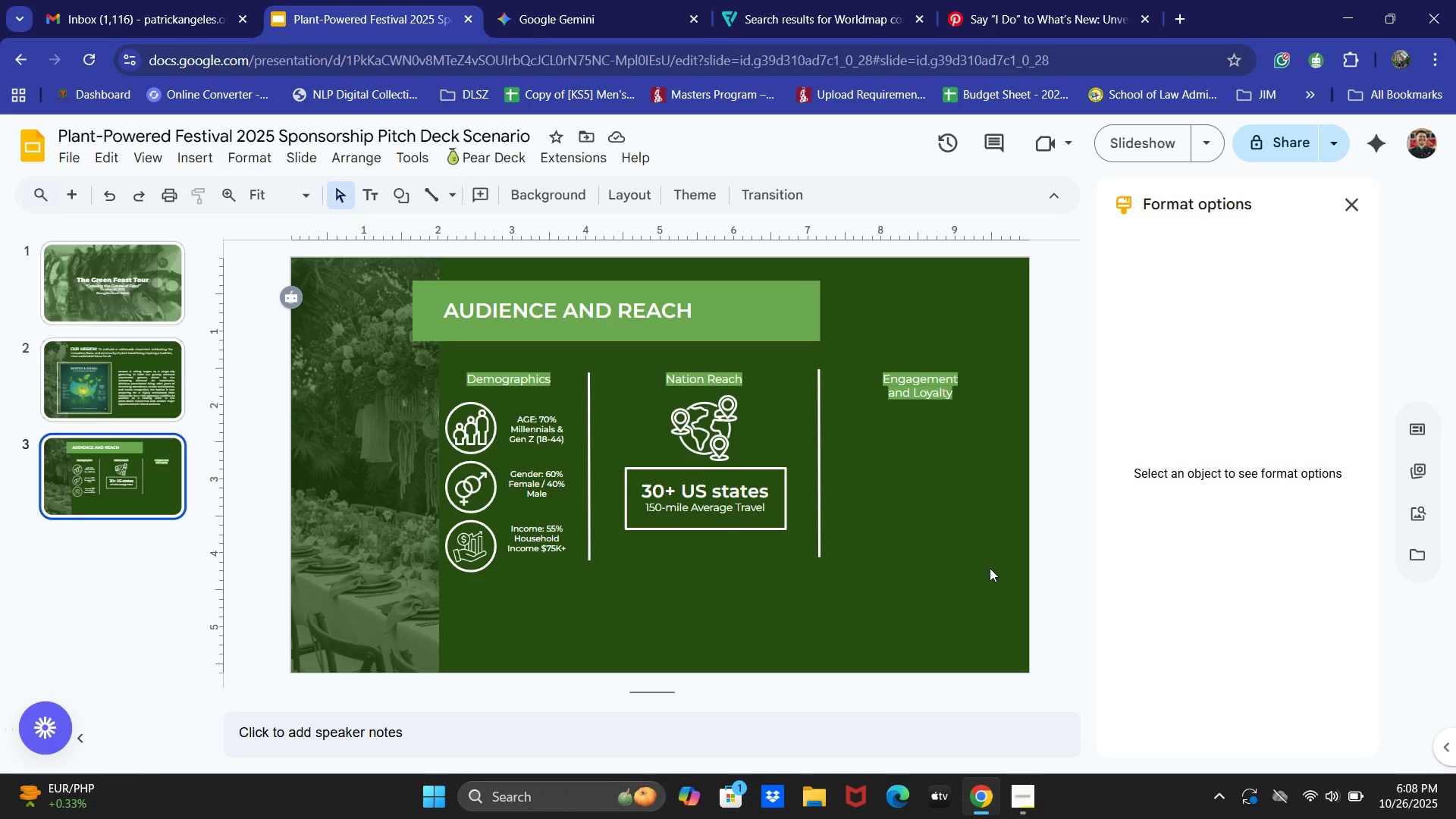 
key(Alt+AltLeft)
 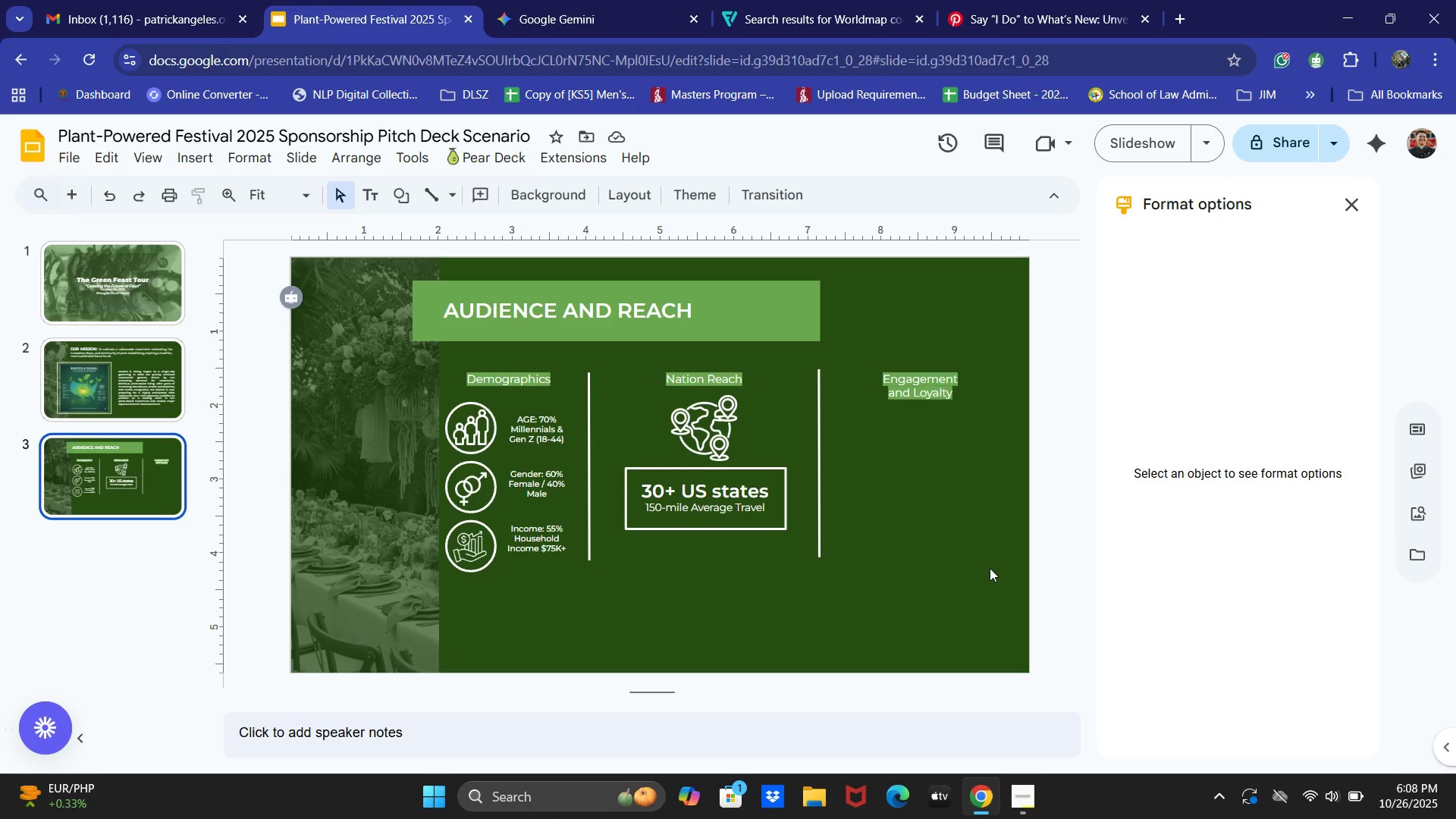 
key(Alt+Tab)